 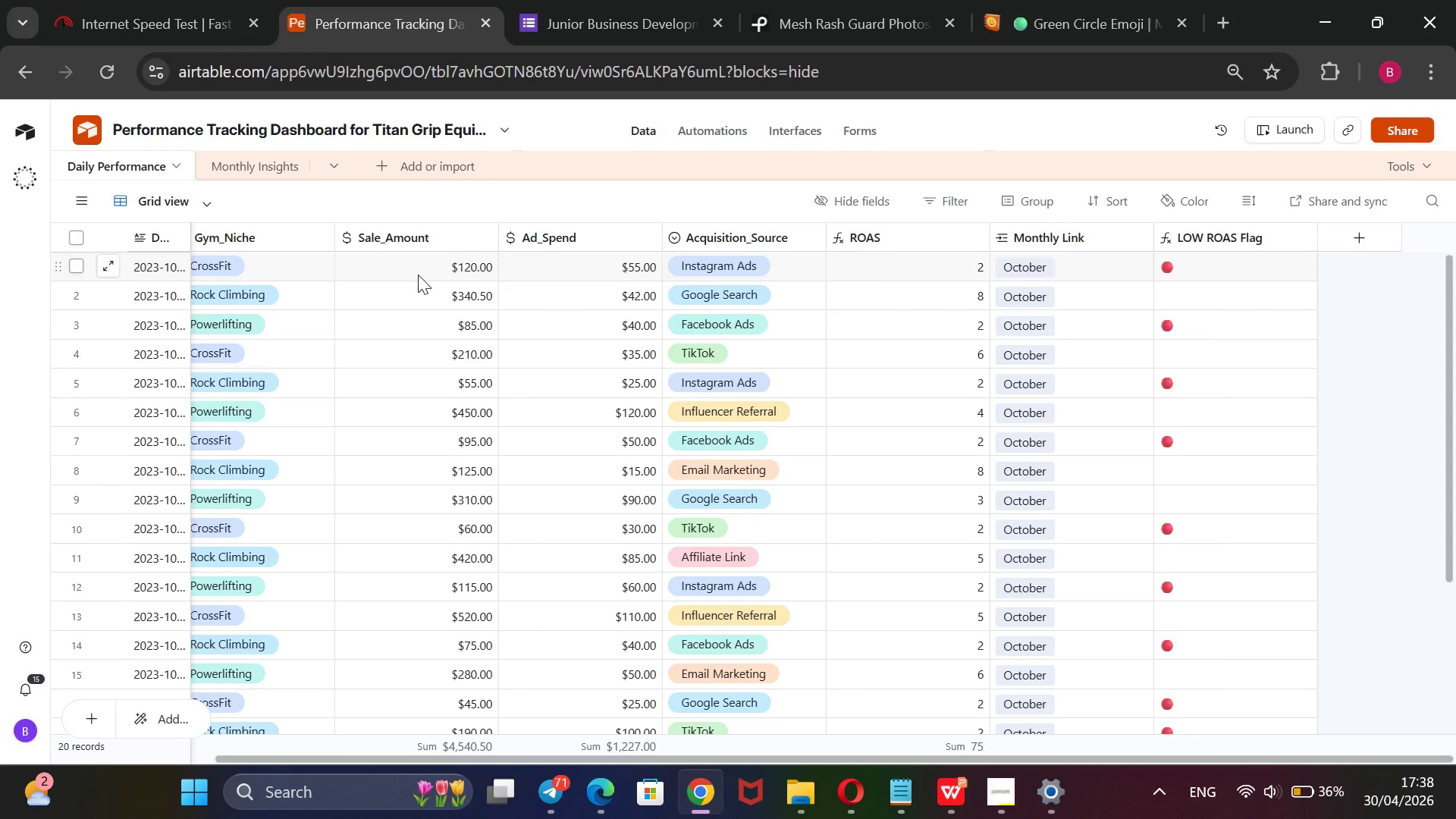 
left_click_drag(start_coordinate=[1031, 237], to_coordinate=[1307, 262])
 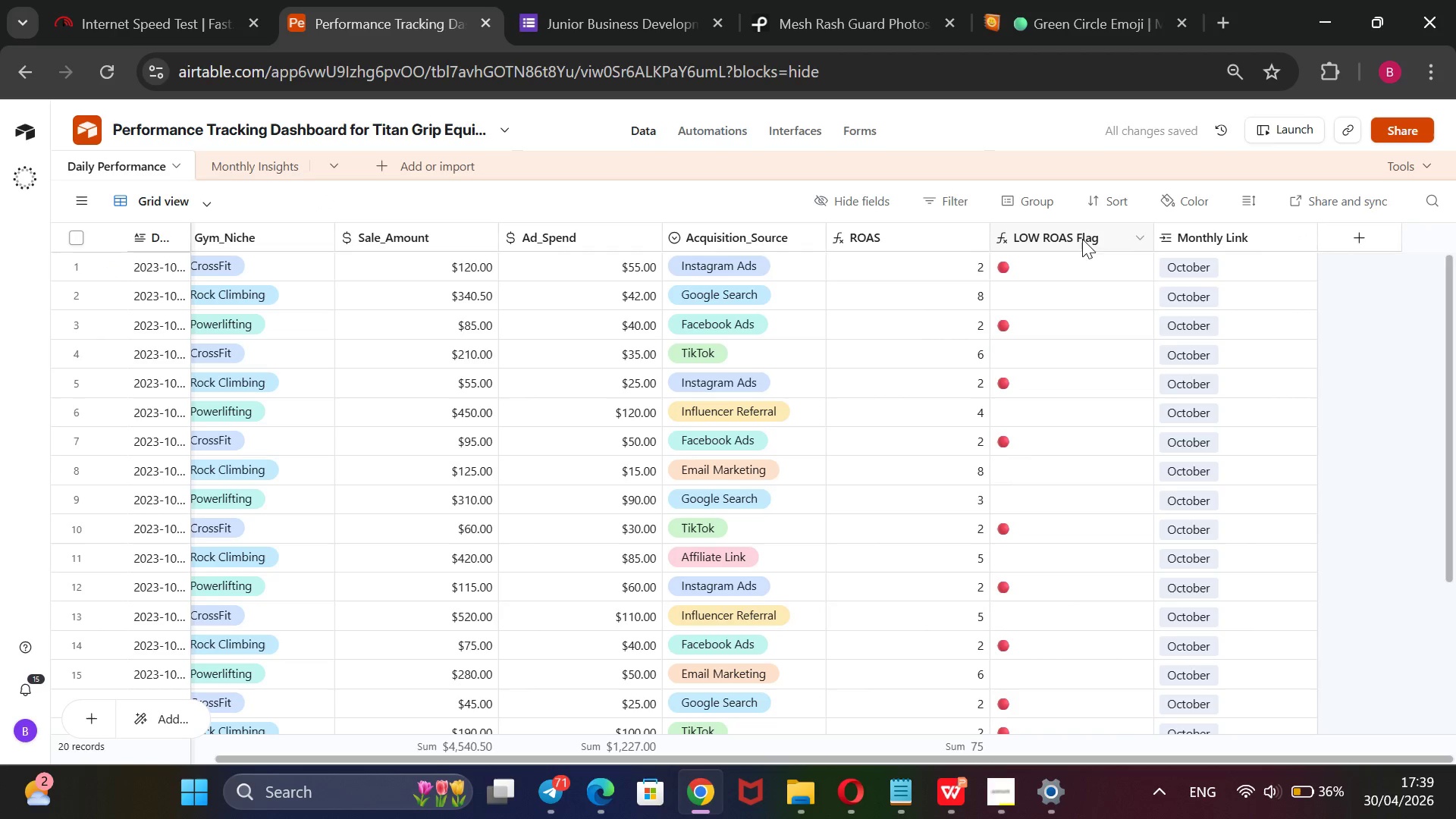 
left_click_drag(start_coordinate=[1080, 230], to_coordinate=[1078, 288])
 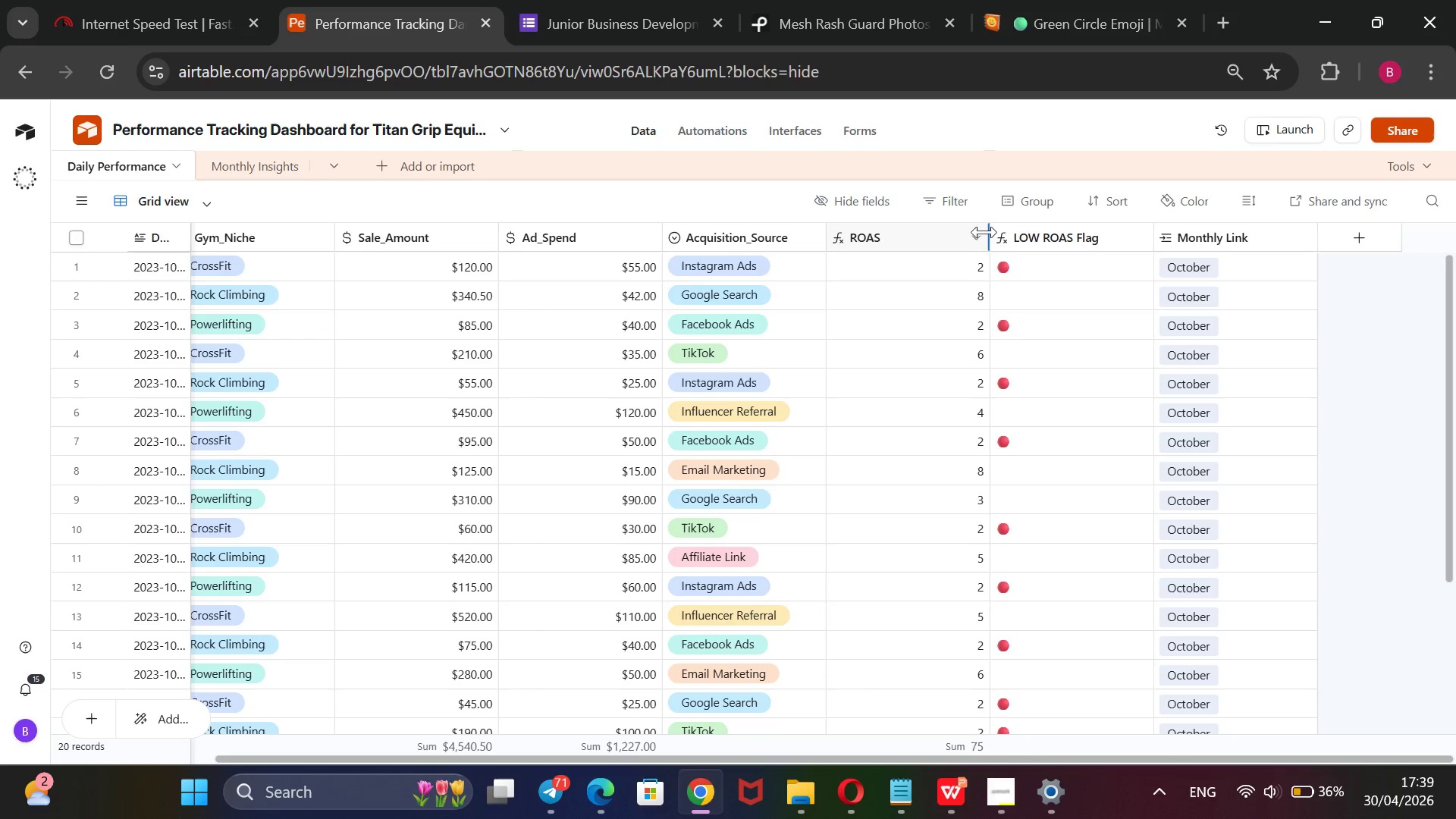 
left_click_drag(start_coordinate=[987, 231], to_coordinate=[878, 268])
 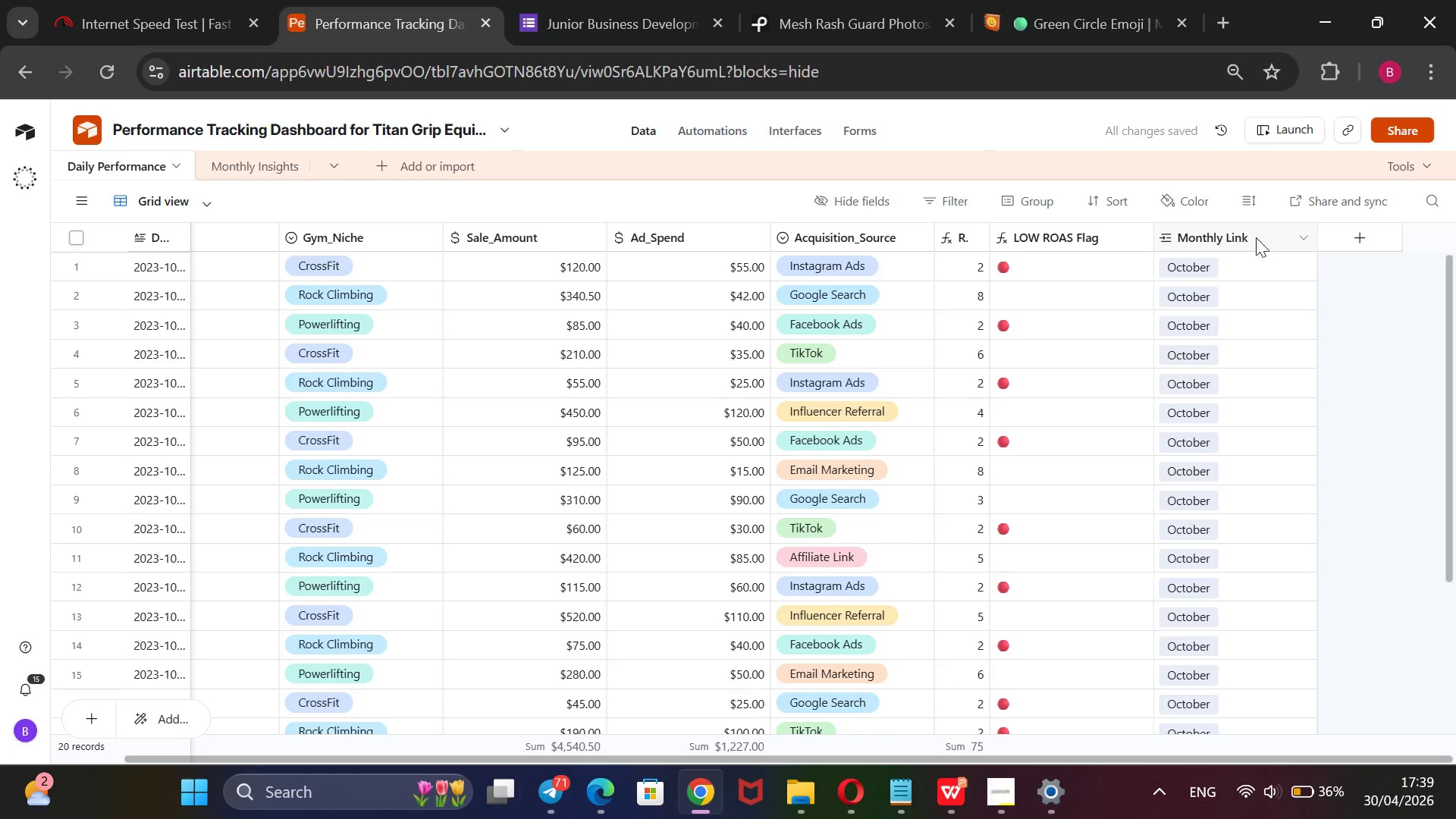 
wait(6.28)
 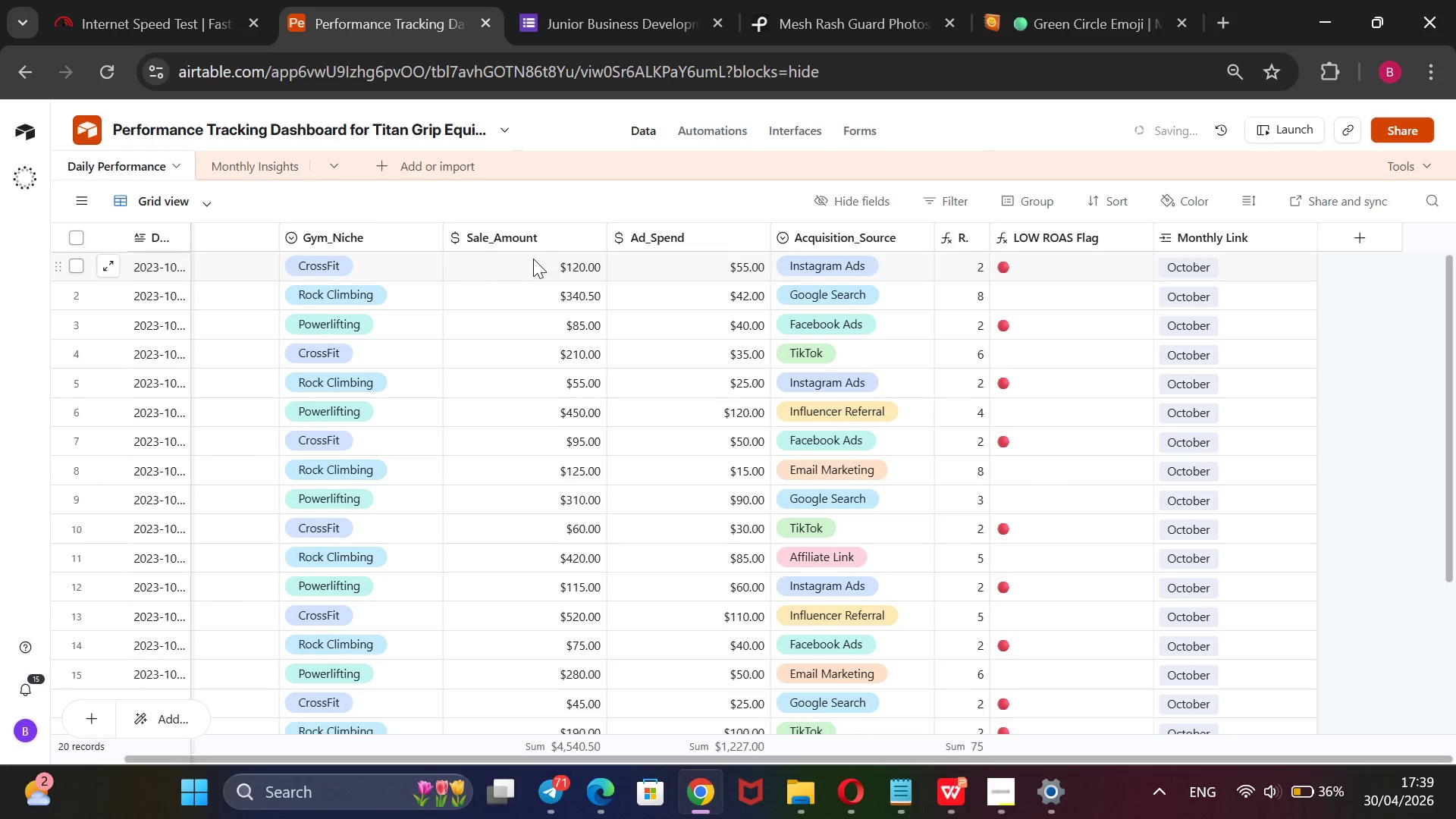 
left_click_drag(start_coordinate=[1312, 240], to_coordinate=[1448, 267])
 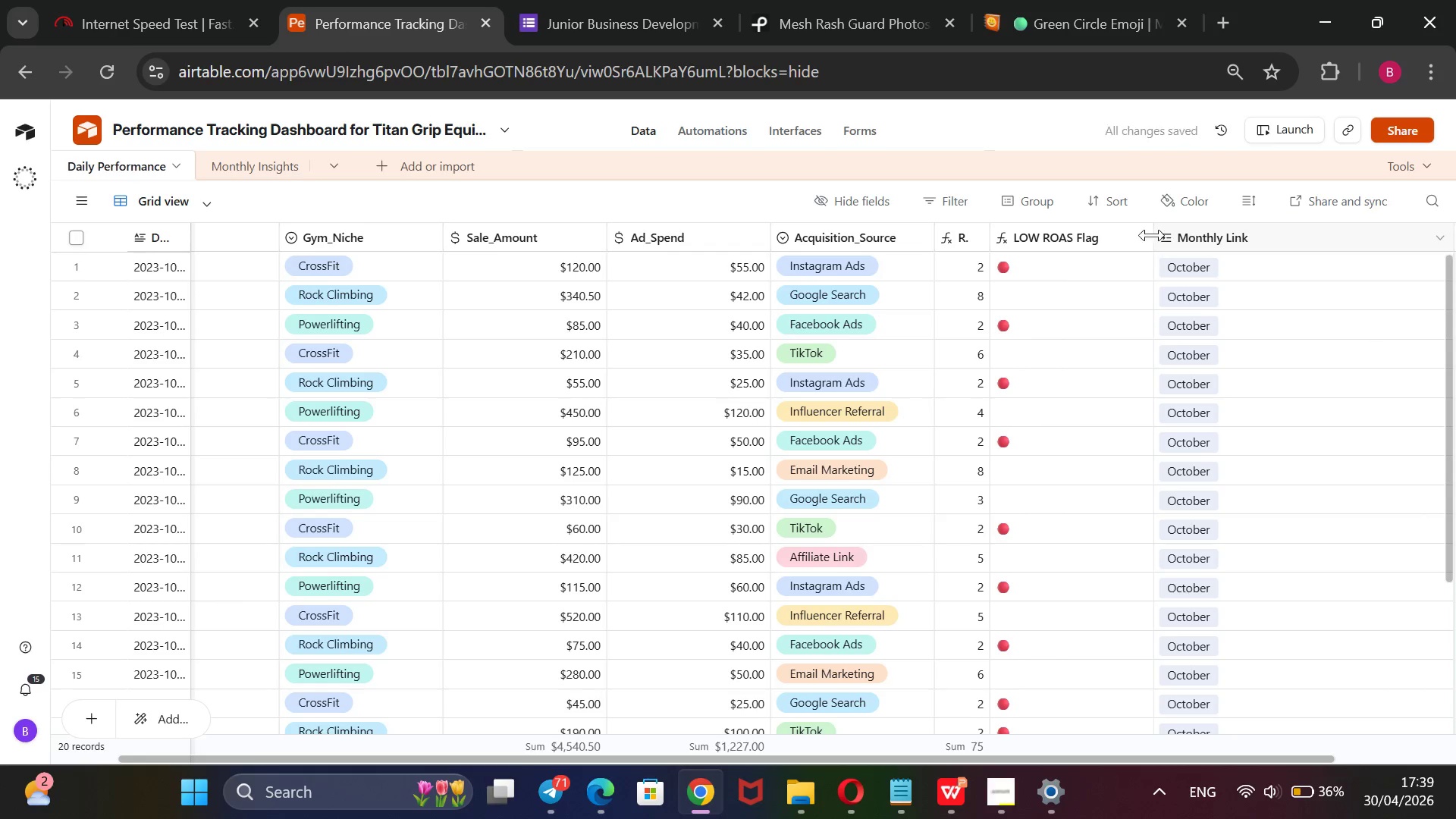 
left_click_drag(start_coordinate=[1150, 234], to_coordinate=[1293, 266])
 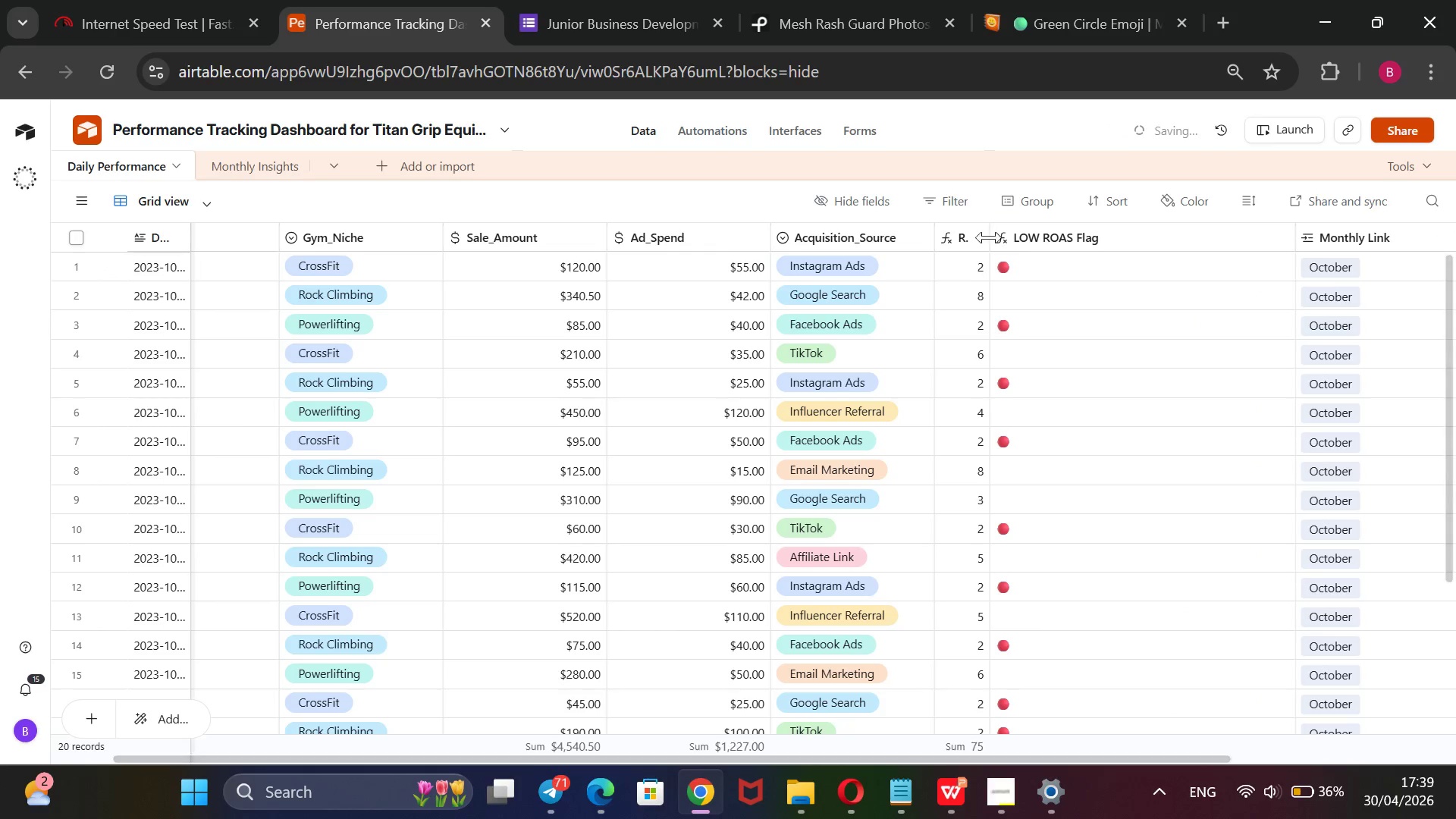 
left_click_drag(start_coordinate=[989, 237], to_coordinate=[1009, 306])
 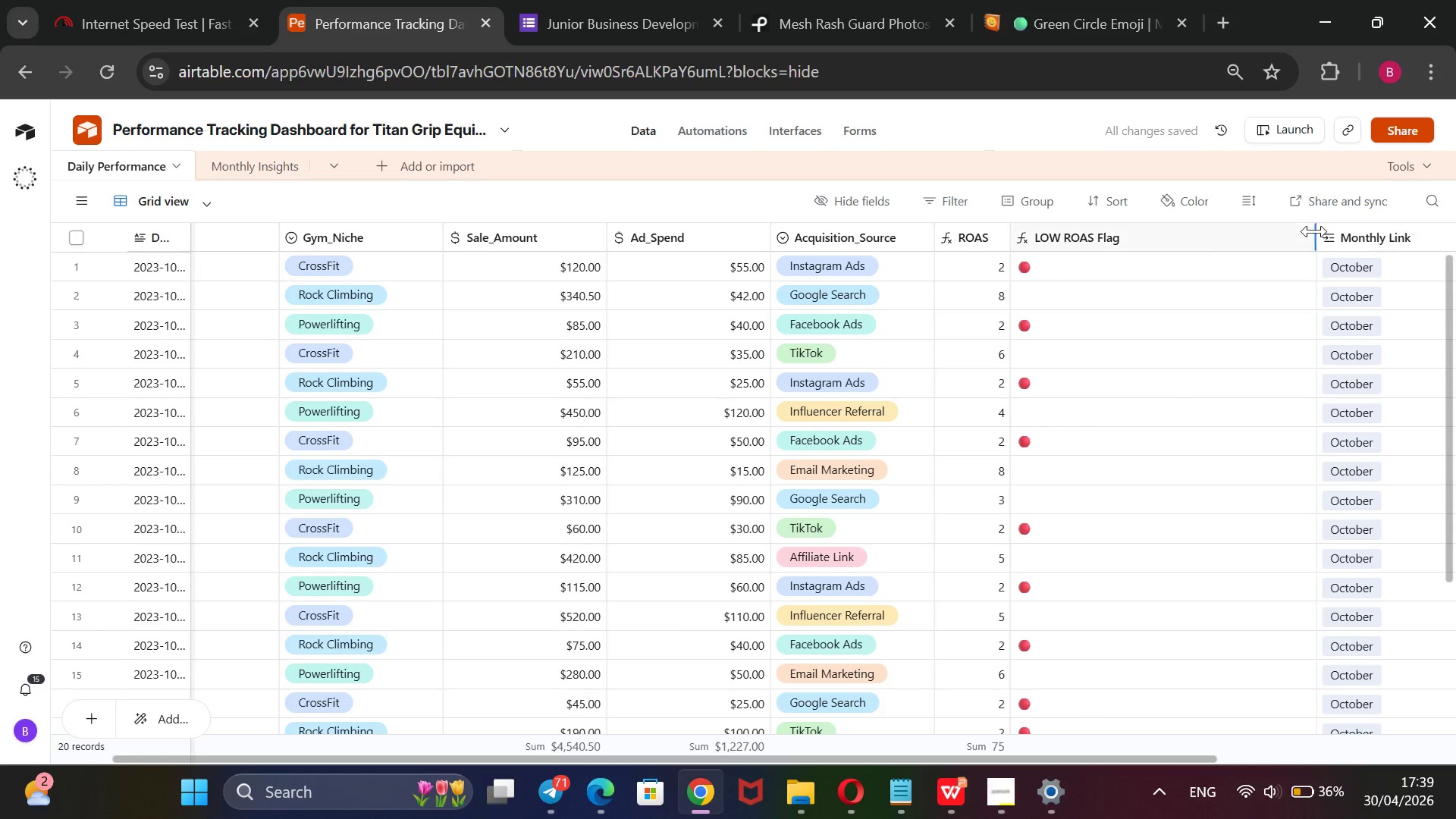 
left_click_drag(start_coordinate=[1314, 231], to_coordinate=[1257, 255])
 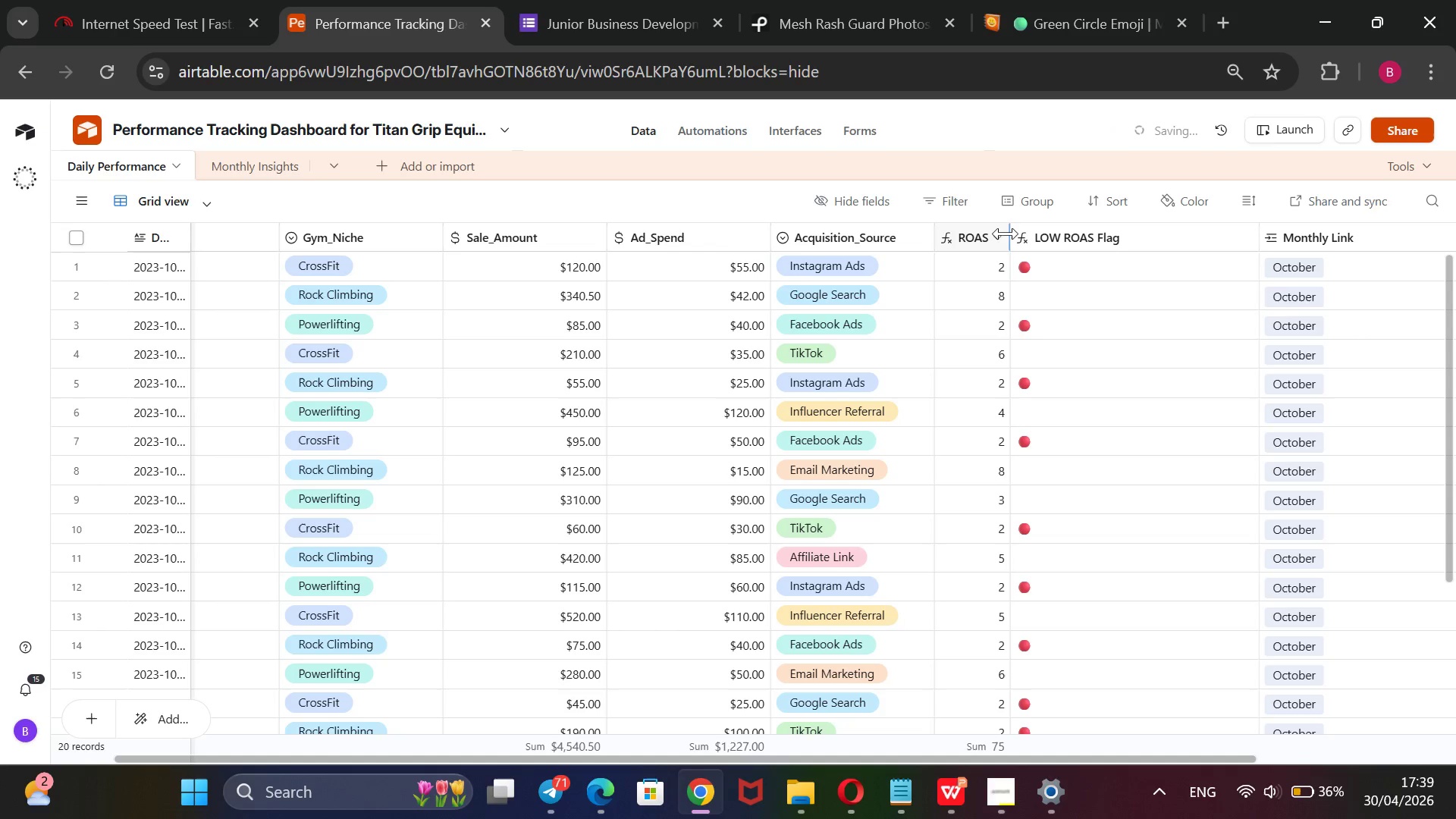 
left_click_drag(start_coordinate=[1006, 234], to_coordinate=[1037, 253])
 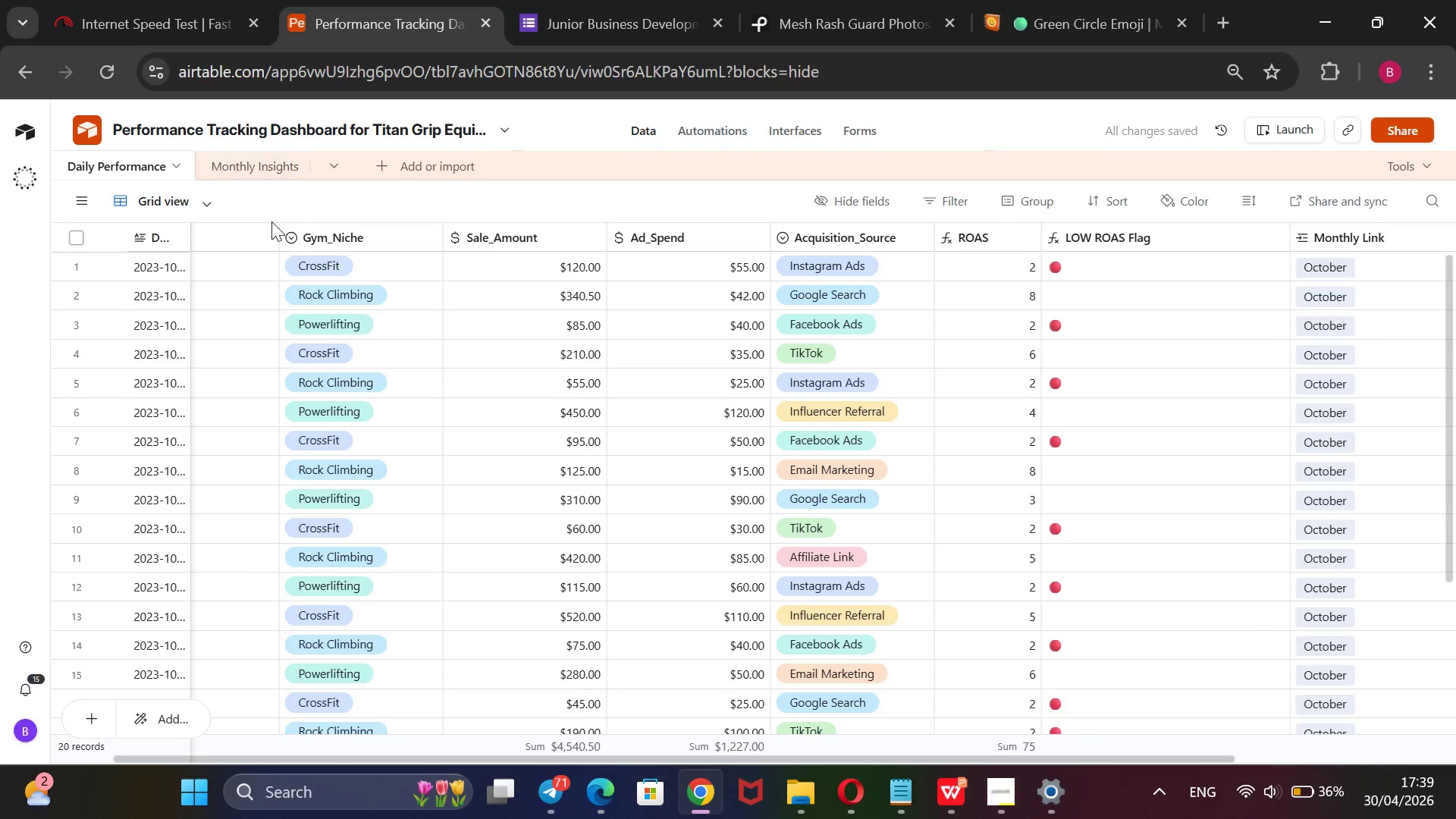 
left_click_drag(start_coordinate=[272, 234], to_coordinate=[320, 243])
 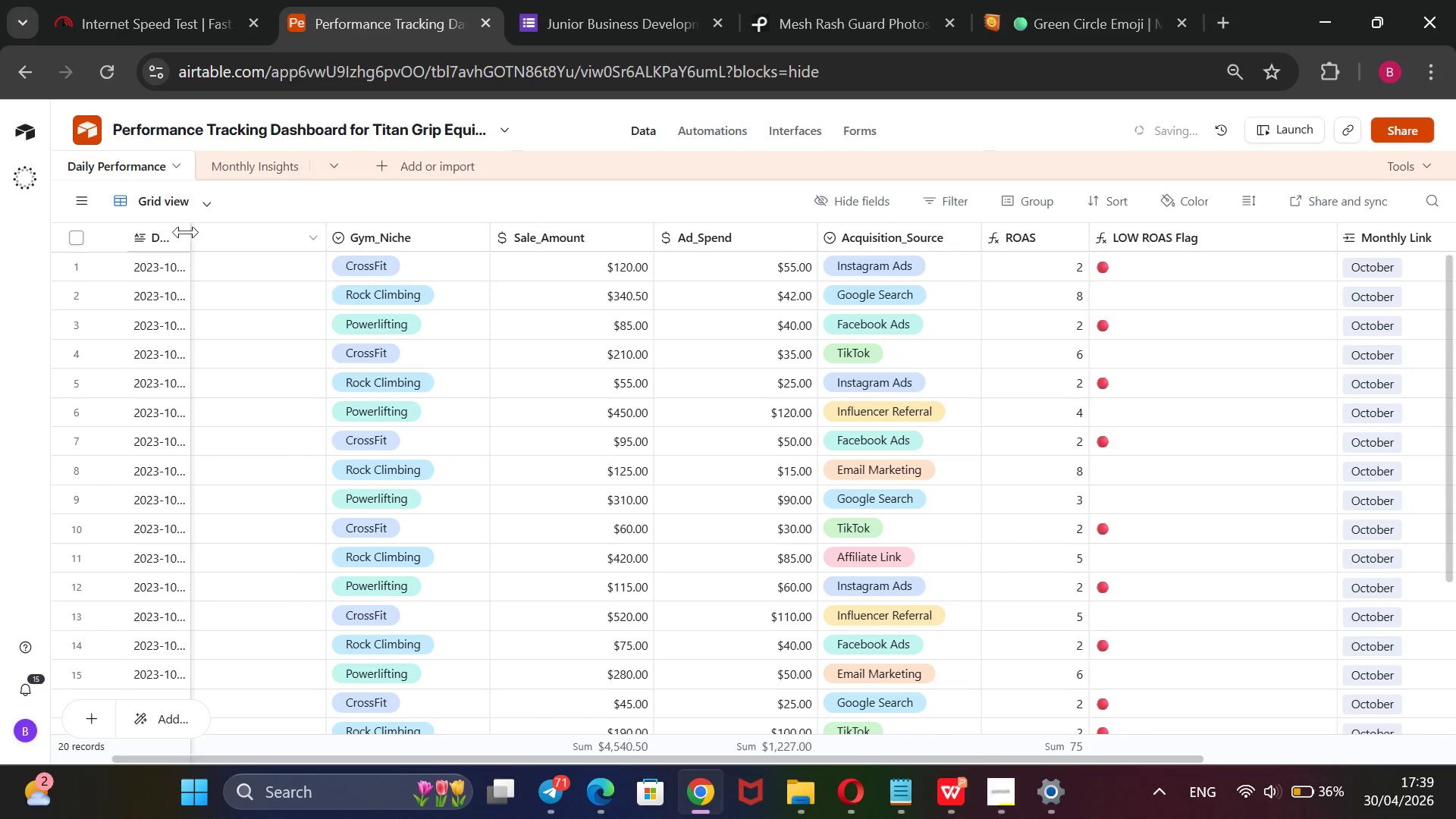 
left_click_drag(start_coordinate=[186, 232], to_coordinate=[215, 251])
 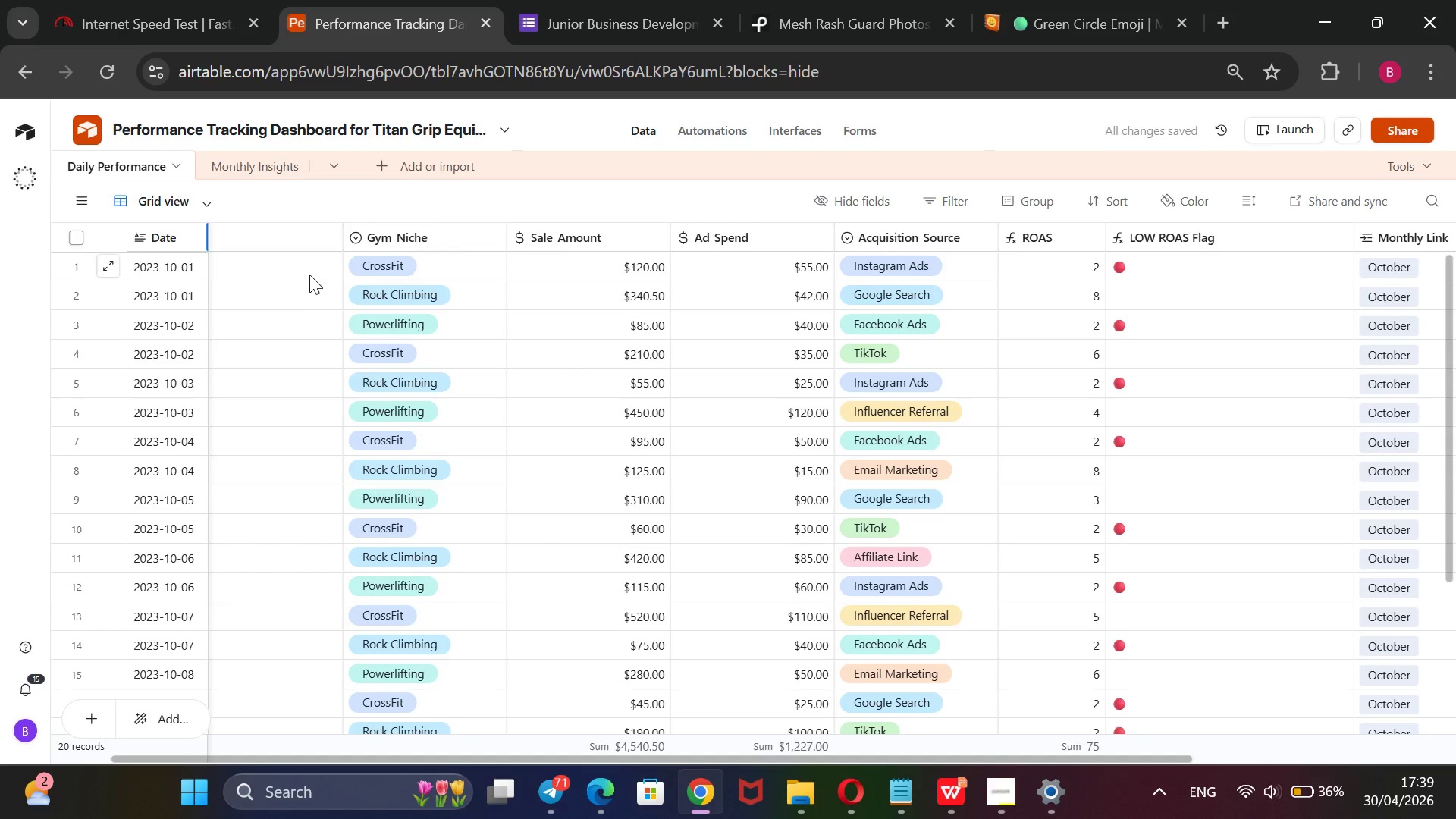 
left_click([309, 272])
 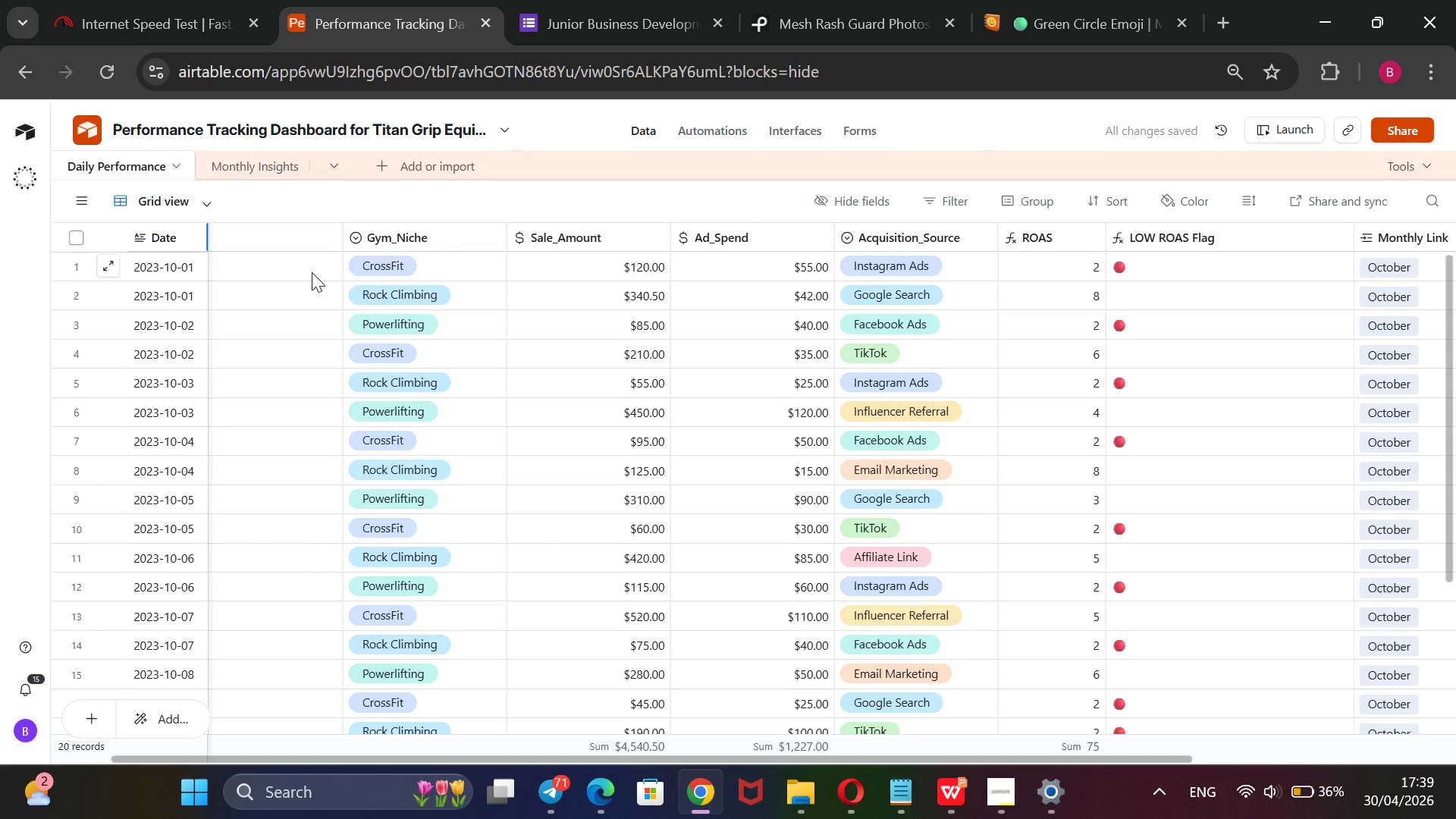 
mouse_move([375, 278])
 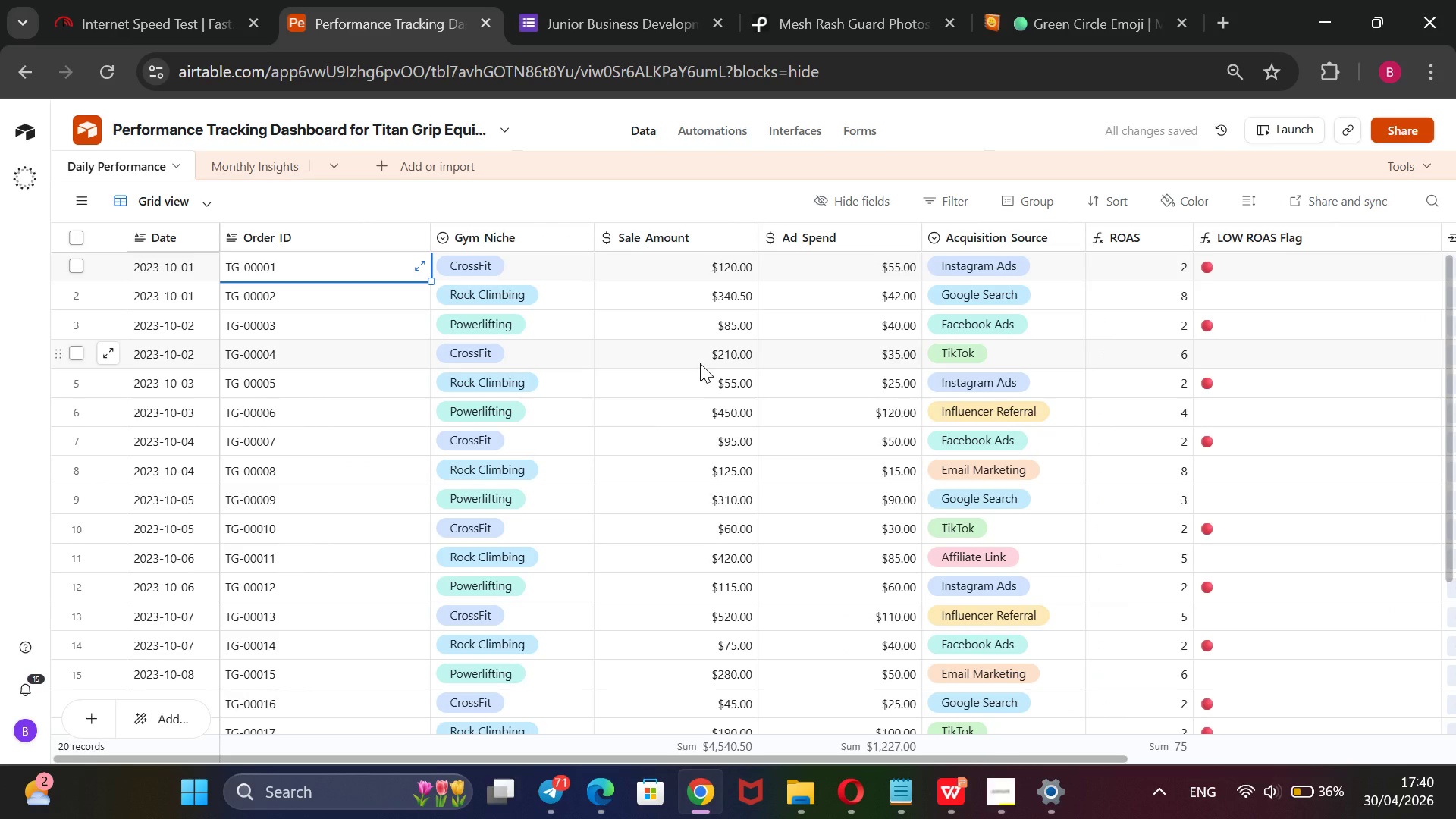 
scroll: coordinate [700, 363], scroll_direction: down, amount: 3.0
 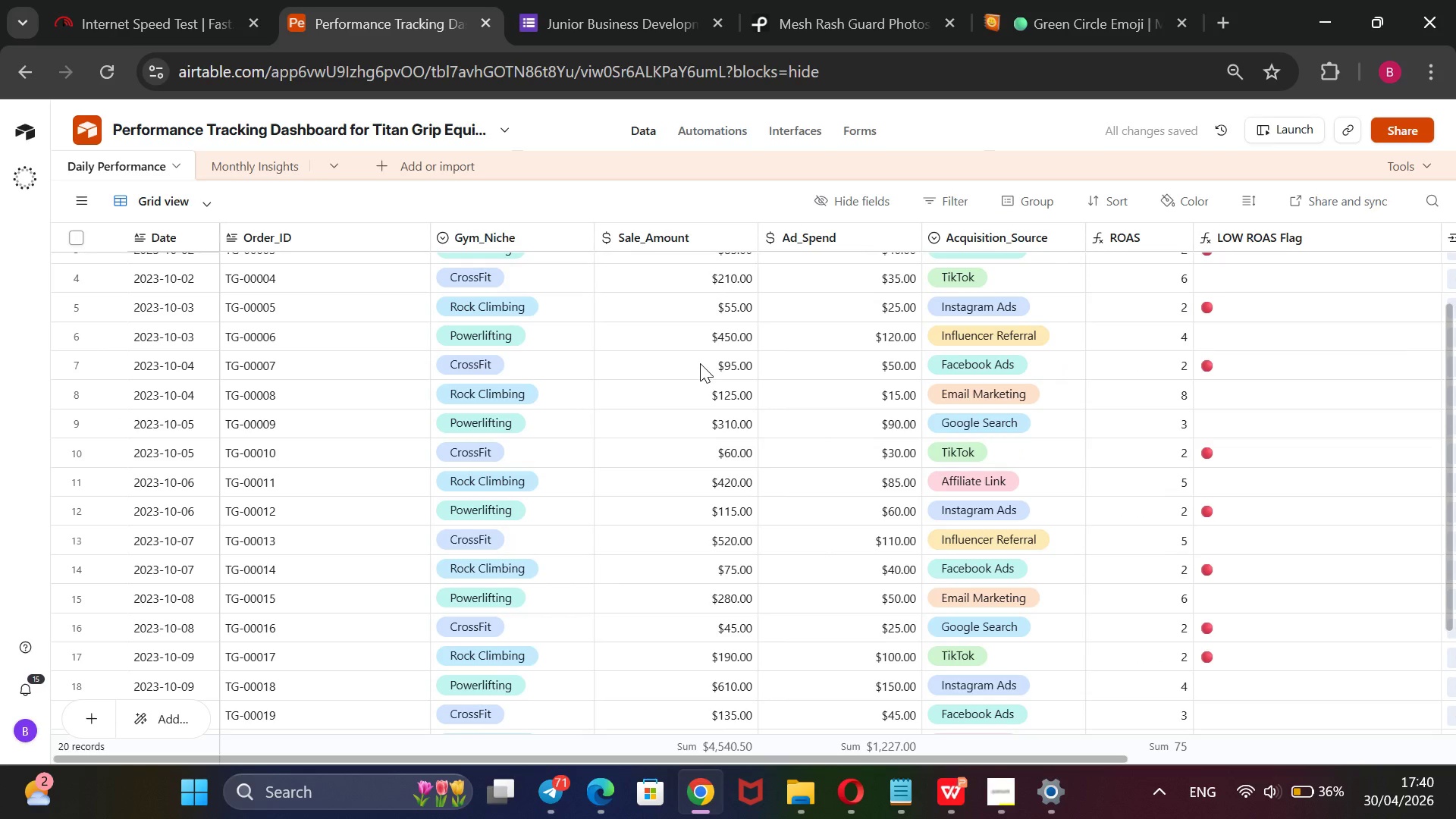 
hold_key(key=ControlLeft, duration=0.5)
scroll: coordinate [700, 363], scroll_direction: down, amount: 6.0
 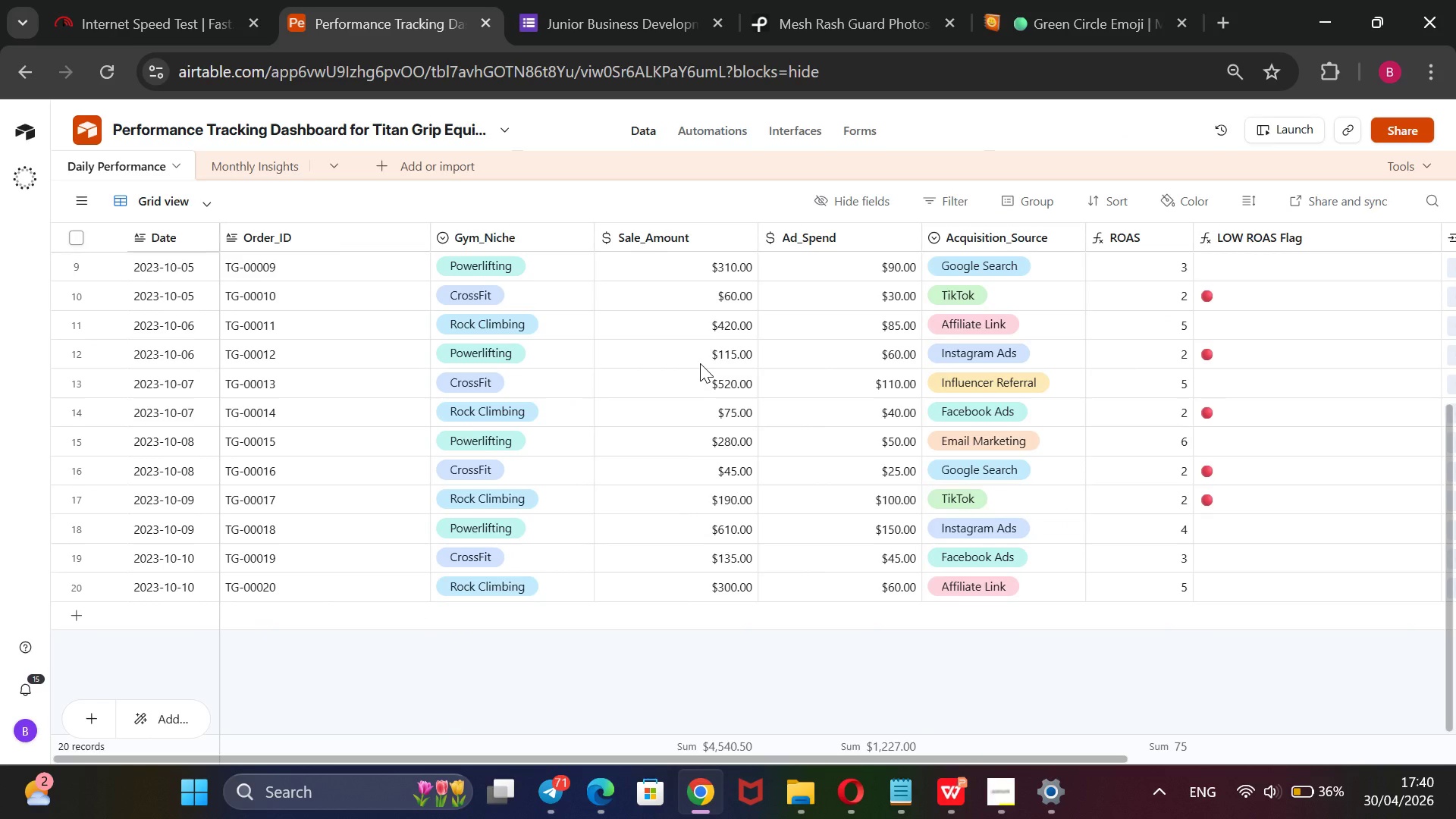 
scroll: coordinate [1213, 425], scroll_direction: none, amount: 0.0
 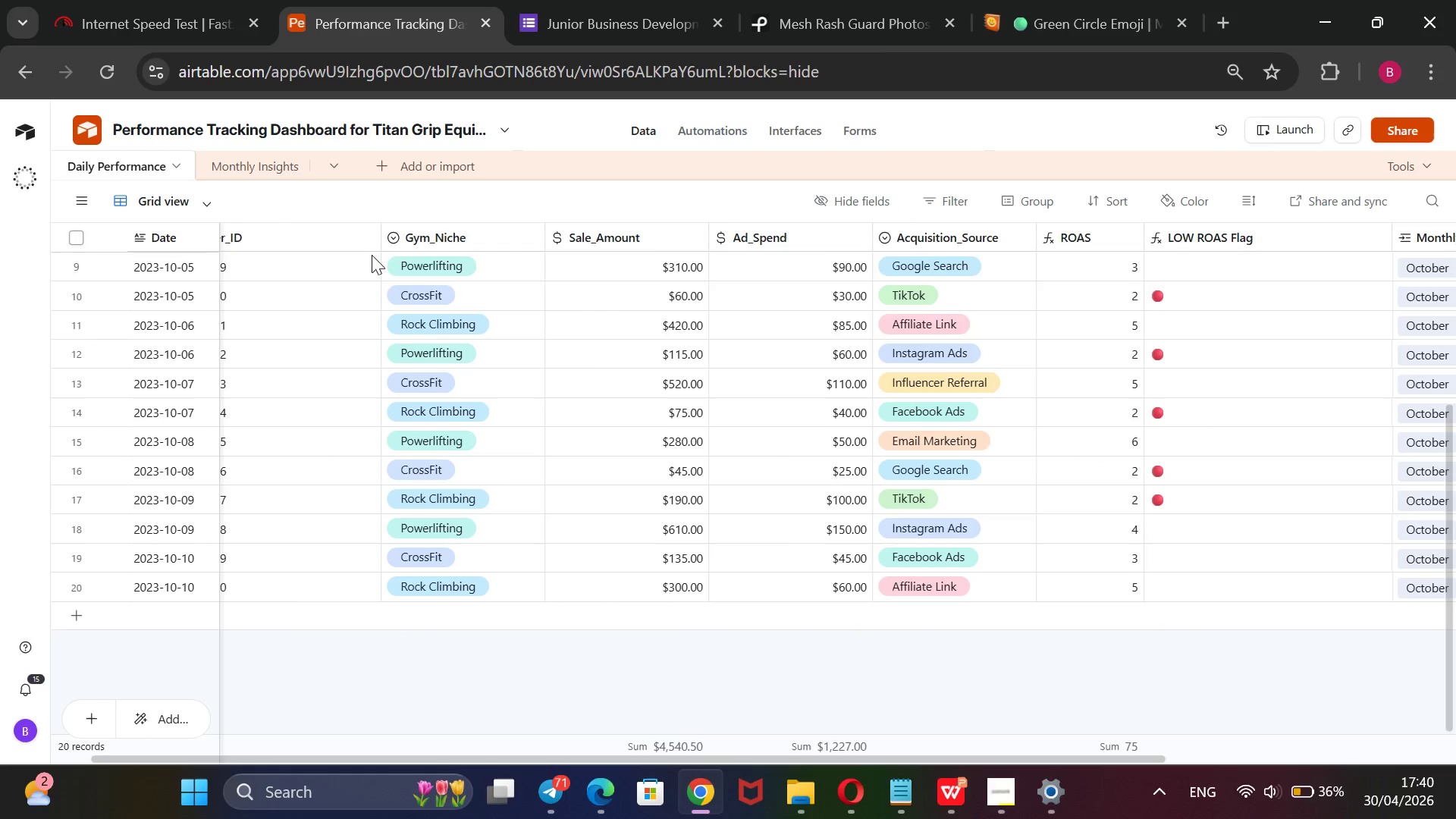 
wait(5.02)
 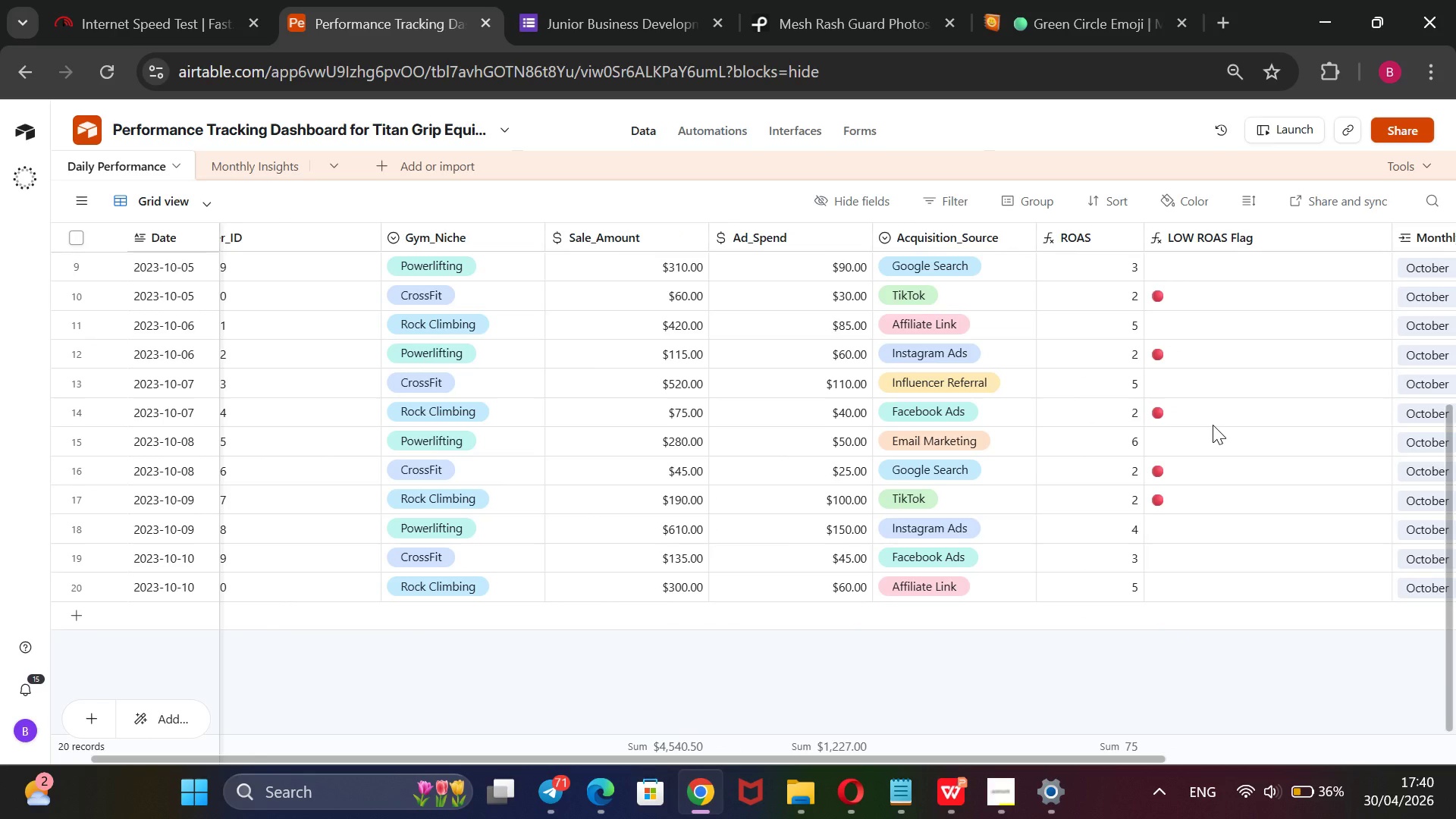 
left_click_drag(start_coordinate=[377, 237], to_coordinate=[266, 249])
 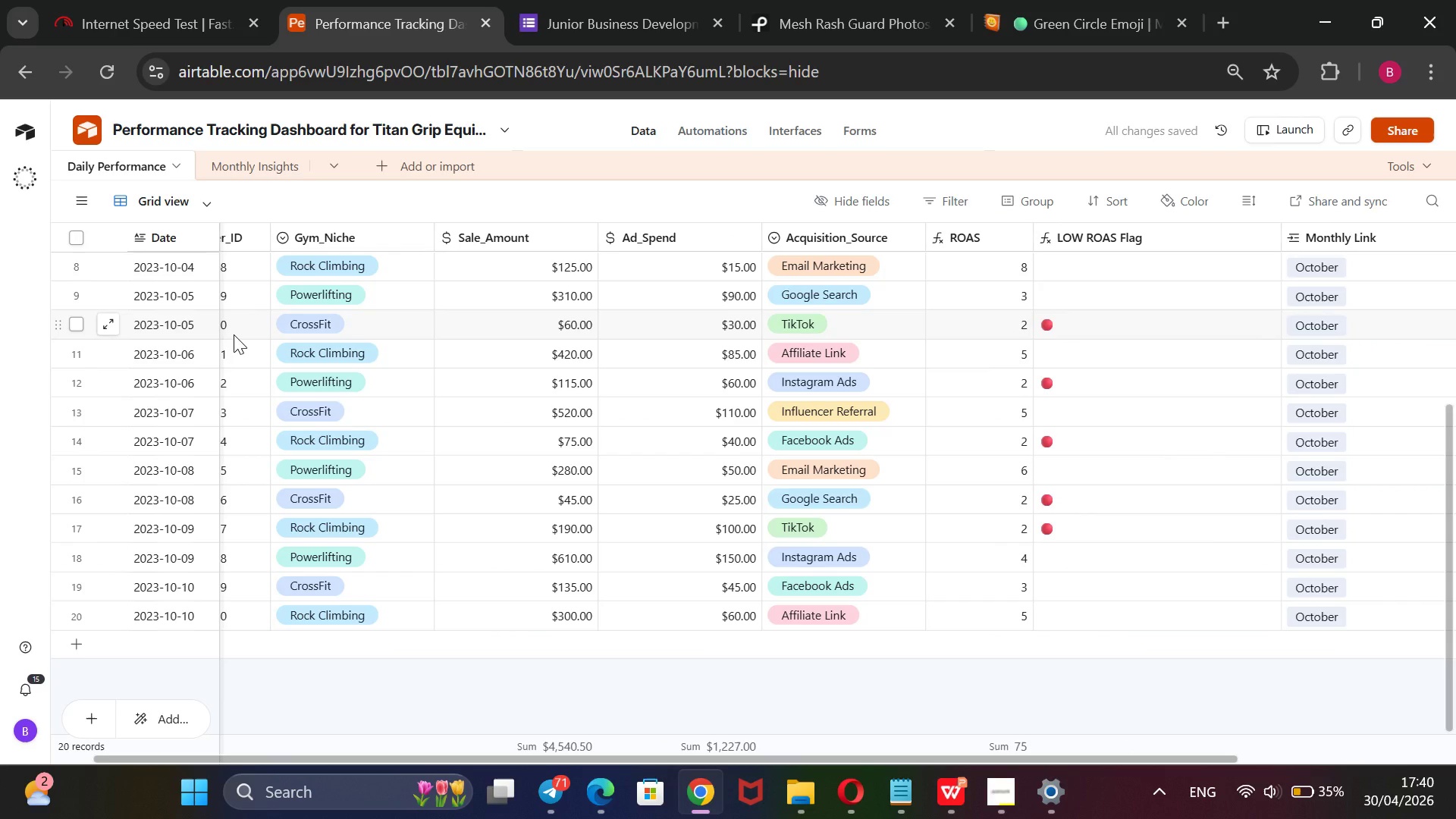 
scroll: coordinate [234, 334], scroll_direction: up, amount: 1.0
 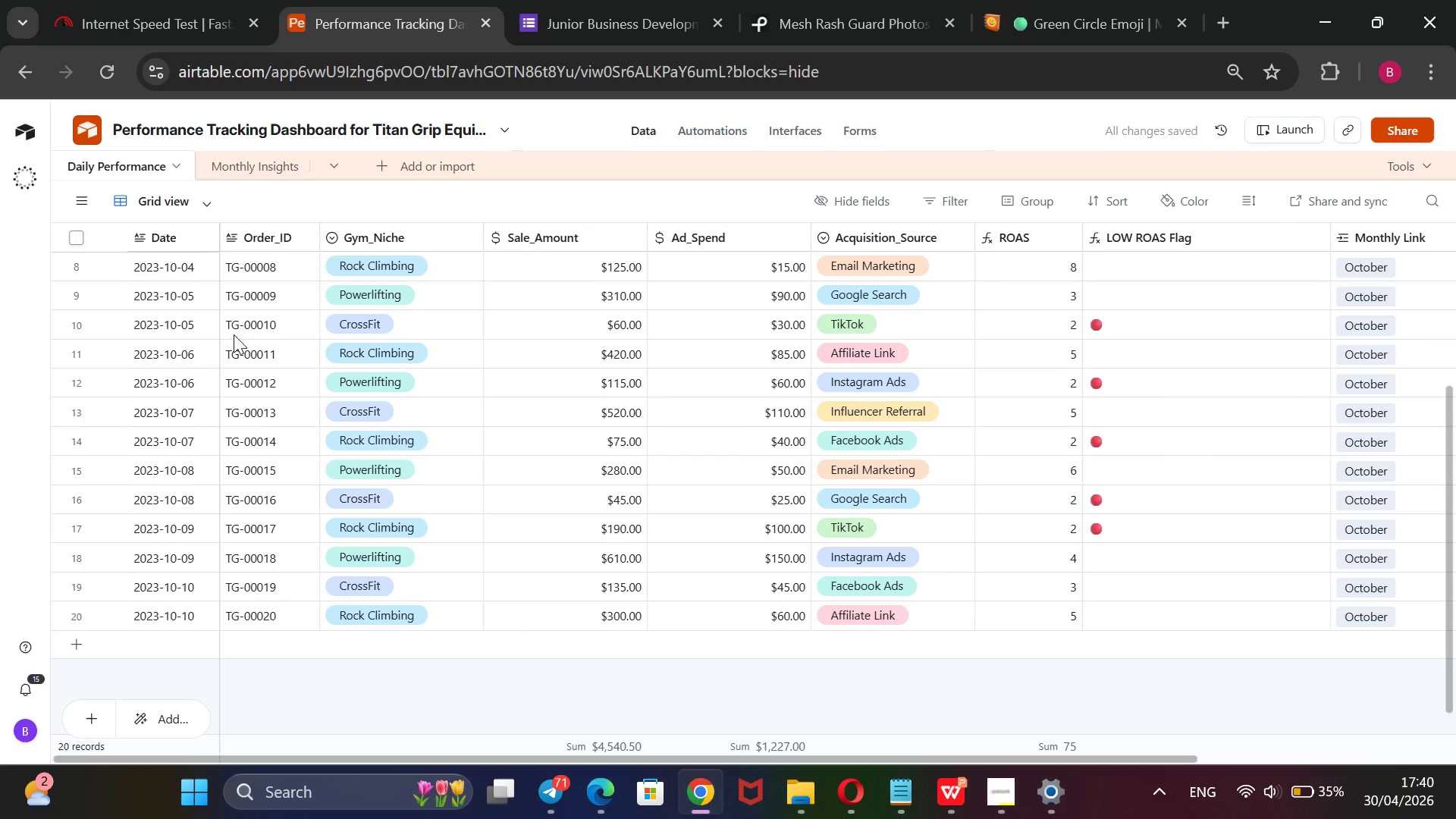 
scroll: coordinate [234, 334], scroll_direction: none, amount: 0.0
 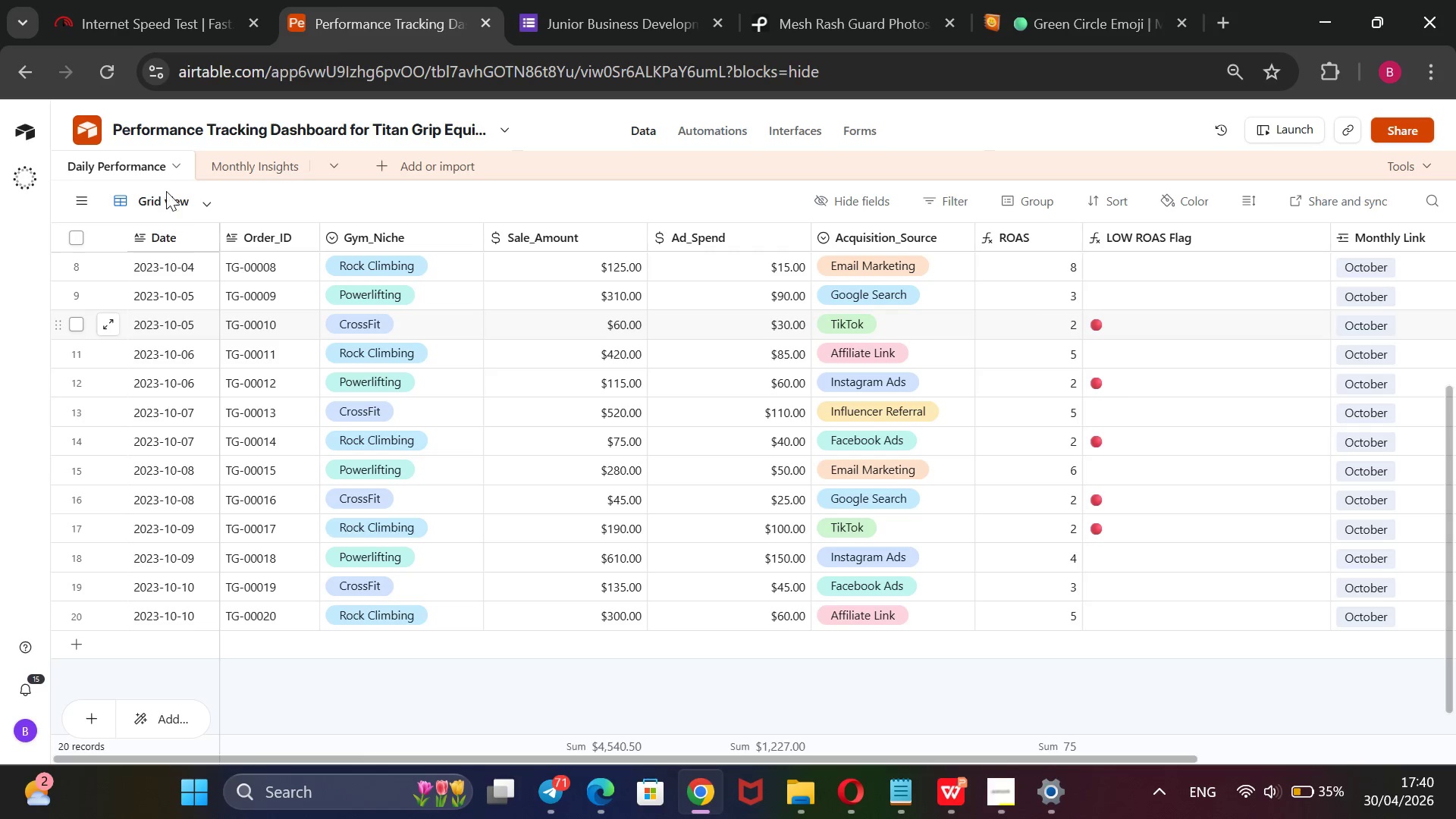 
wait(5.66)
 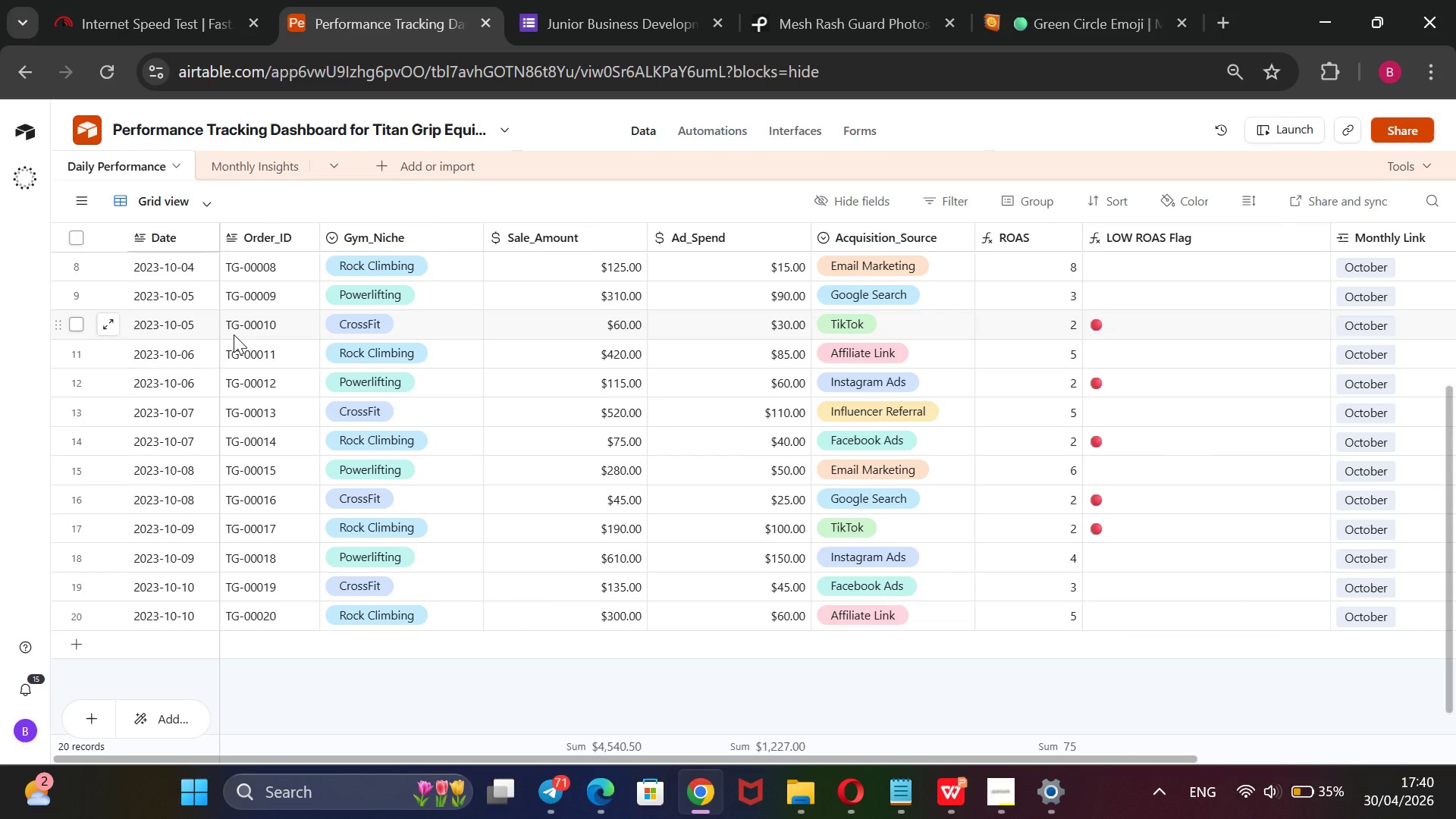 
scroll: coordinate [681, 384], scroll_direction: up, amount: 3.0
 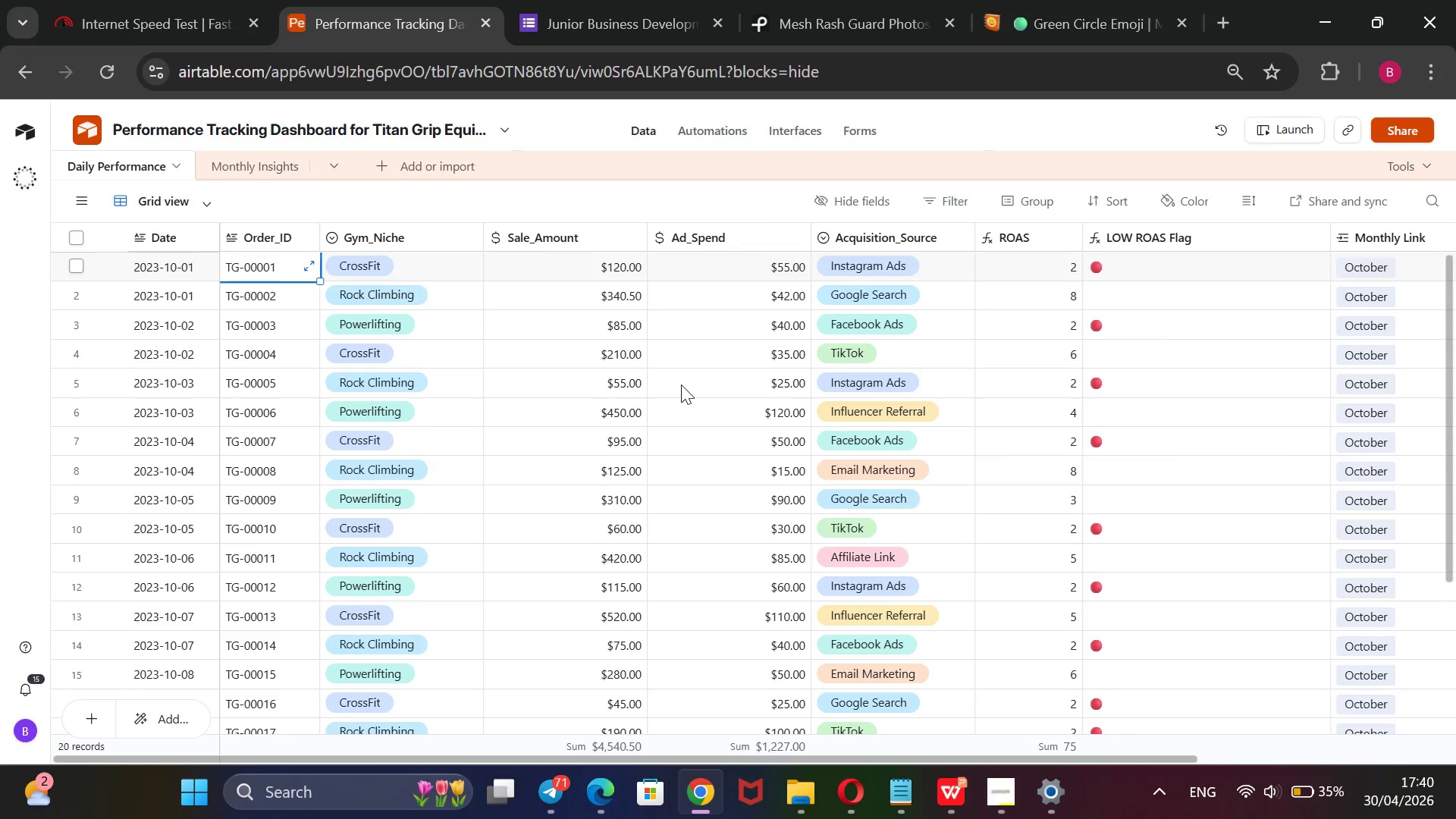 
wait(14.81)
 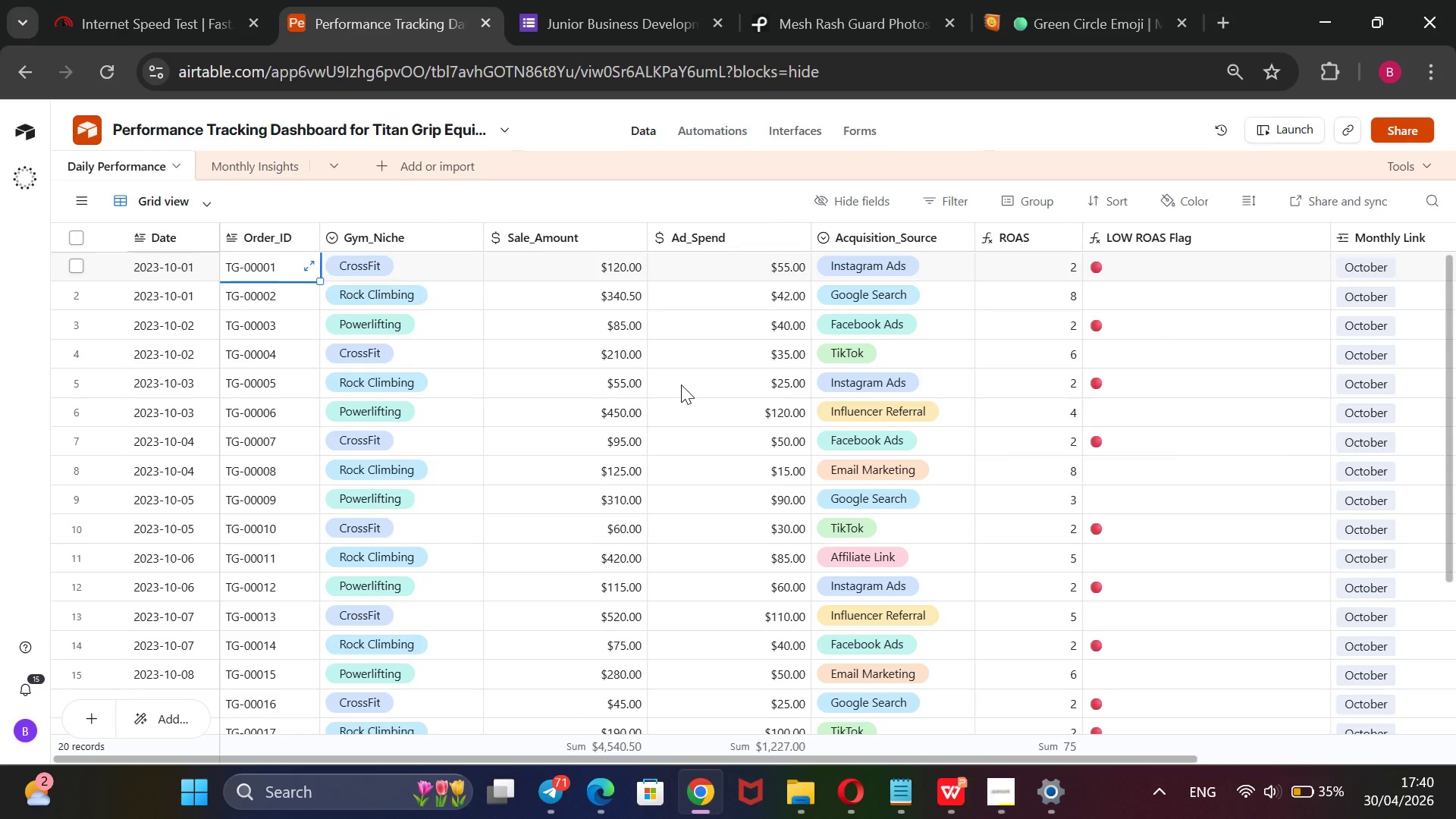 
left_click([79, 206])
 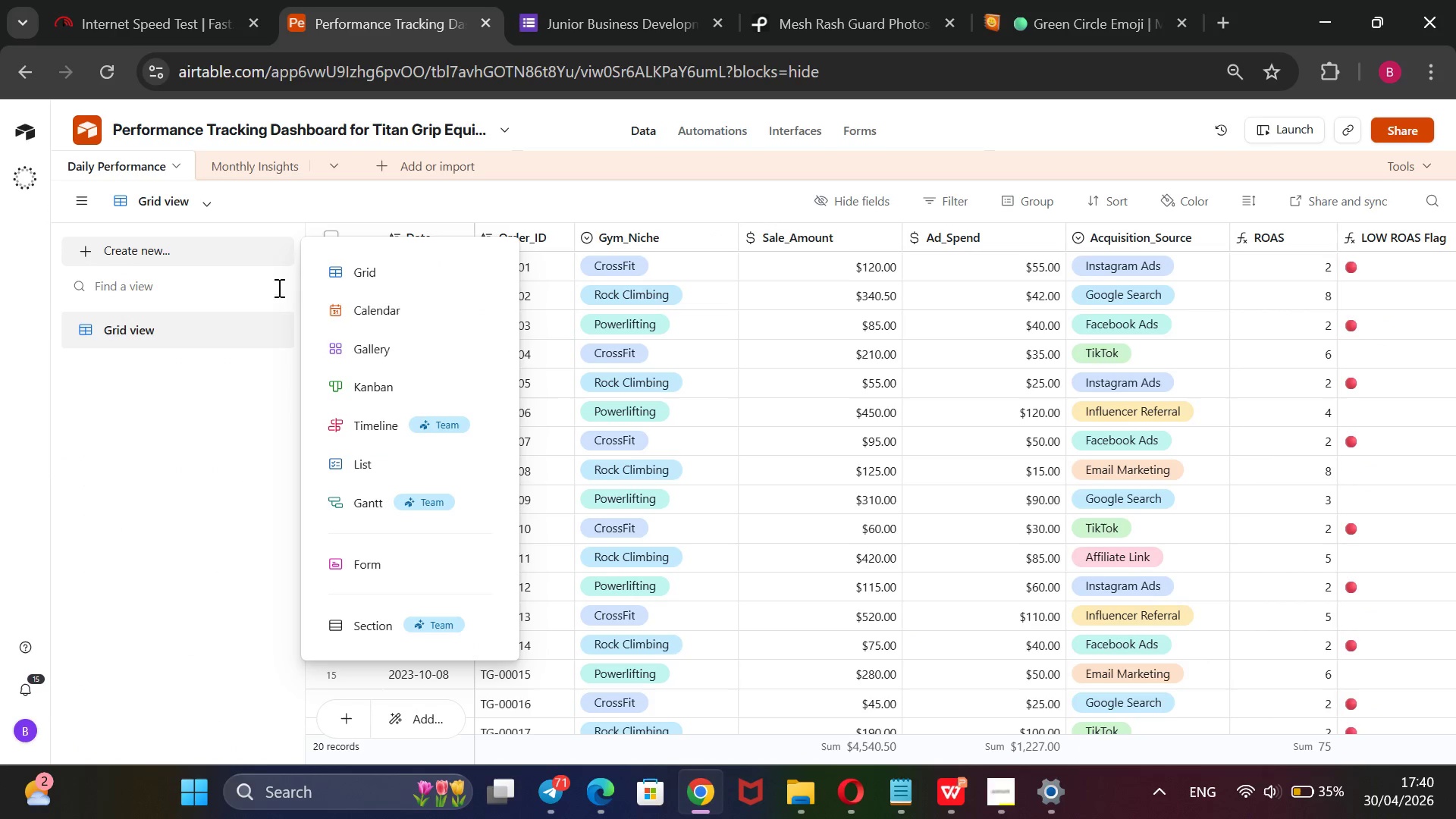 
left_click([394, 267])
 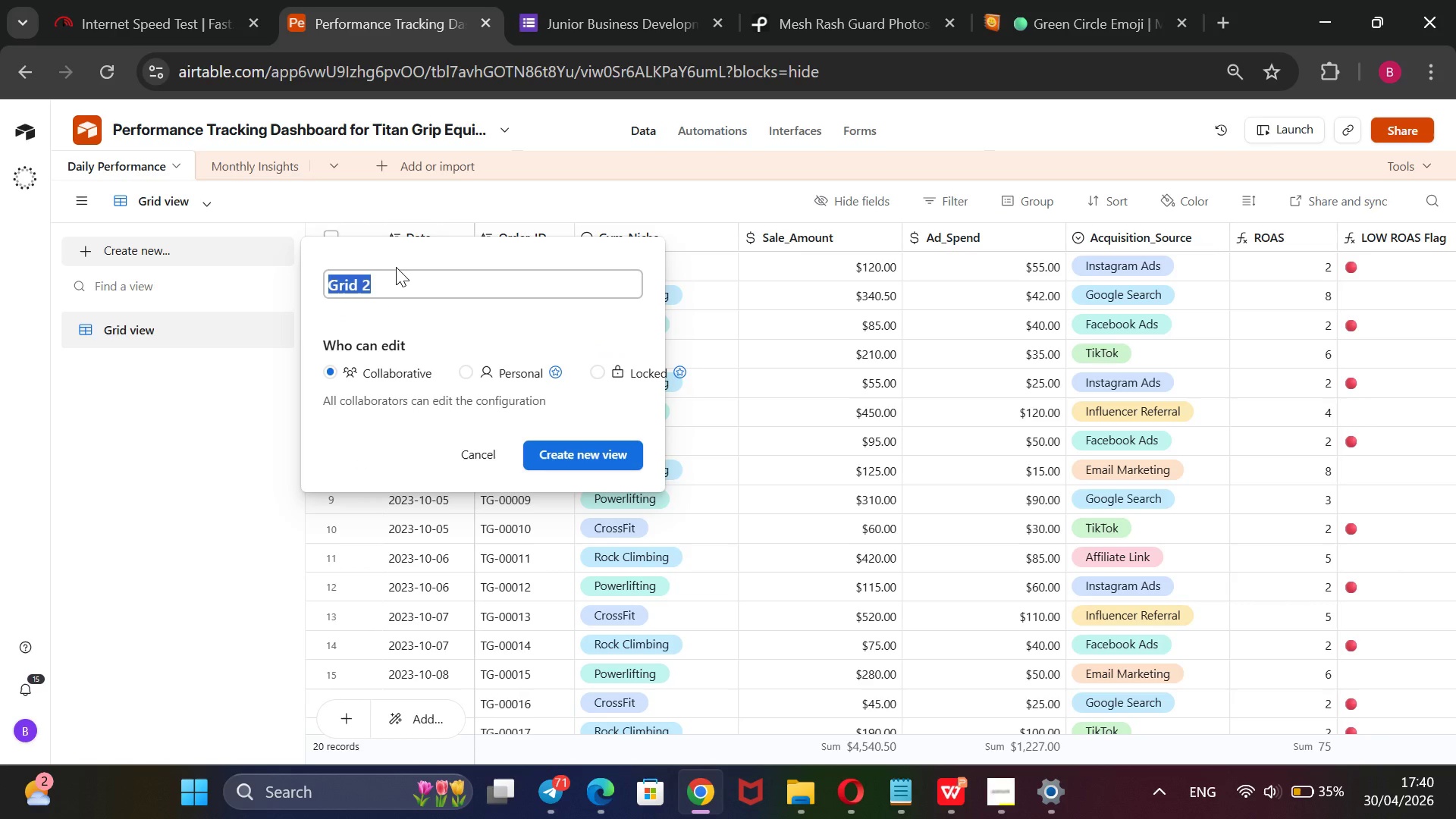 
type(CrossFit)
 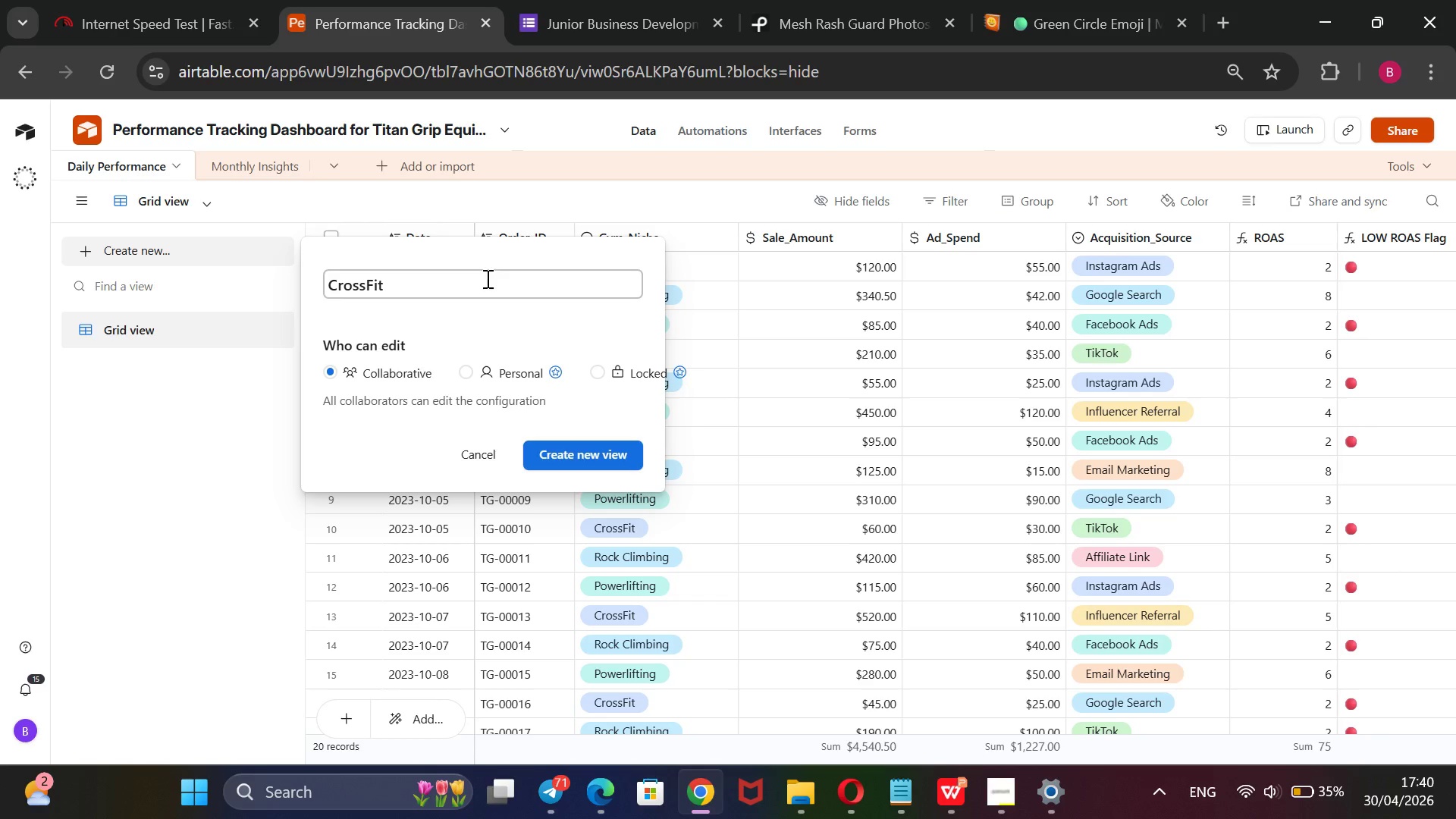 
wait(6.45)
 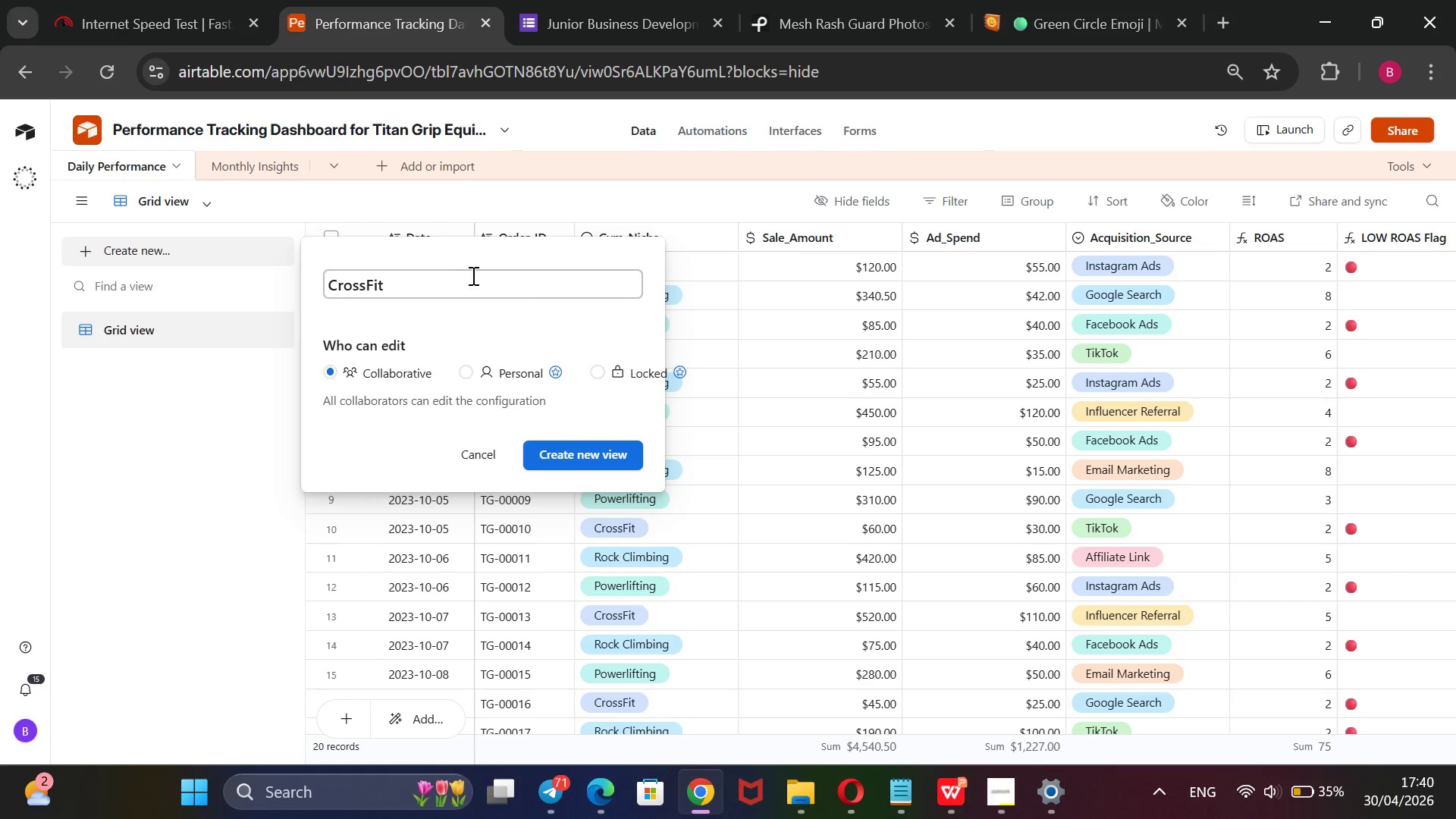 
key(Space)
 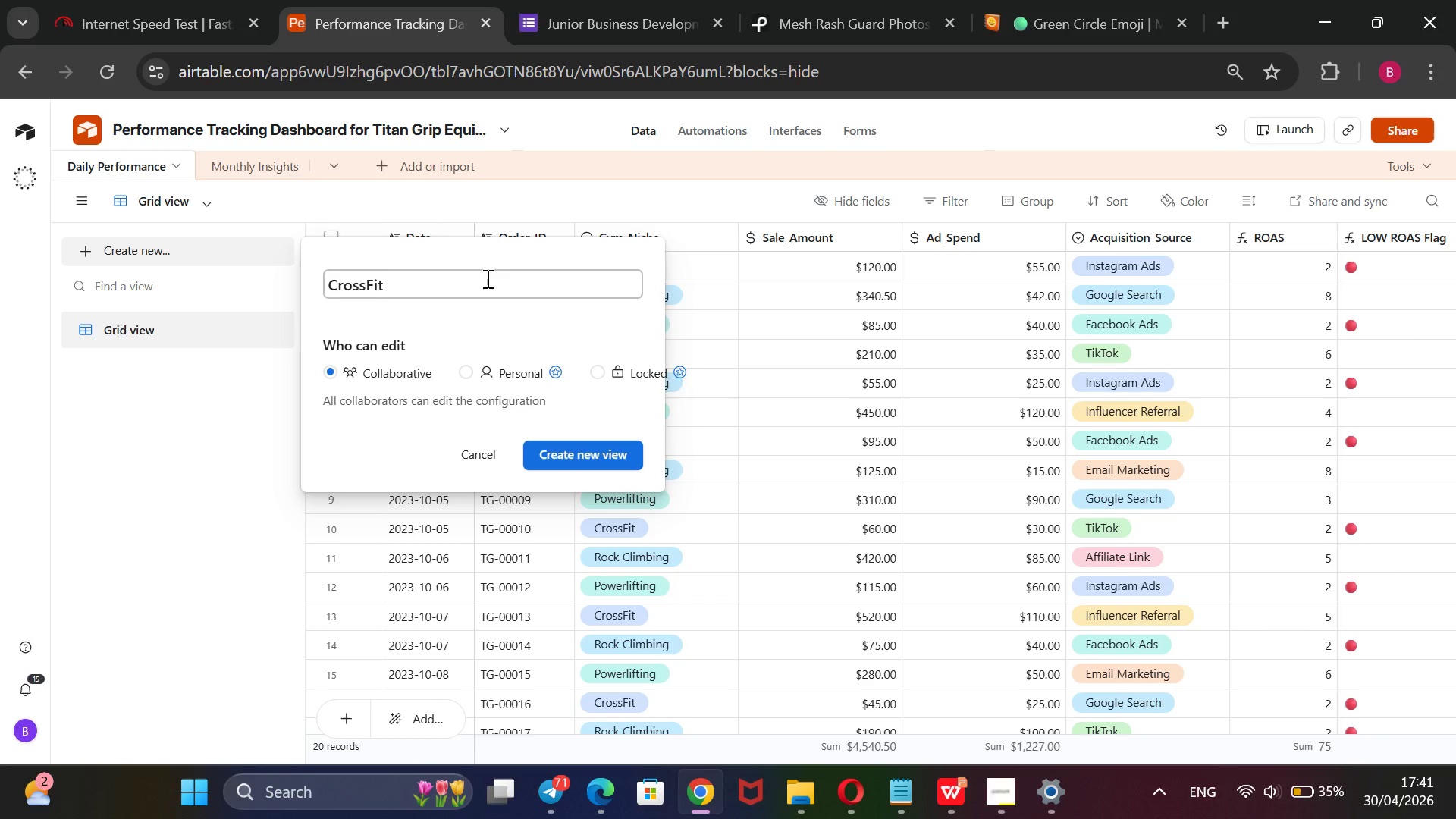 
wait(10.06)
 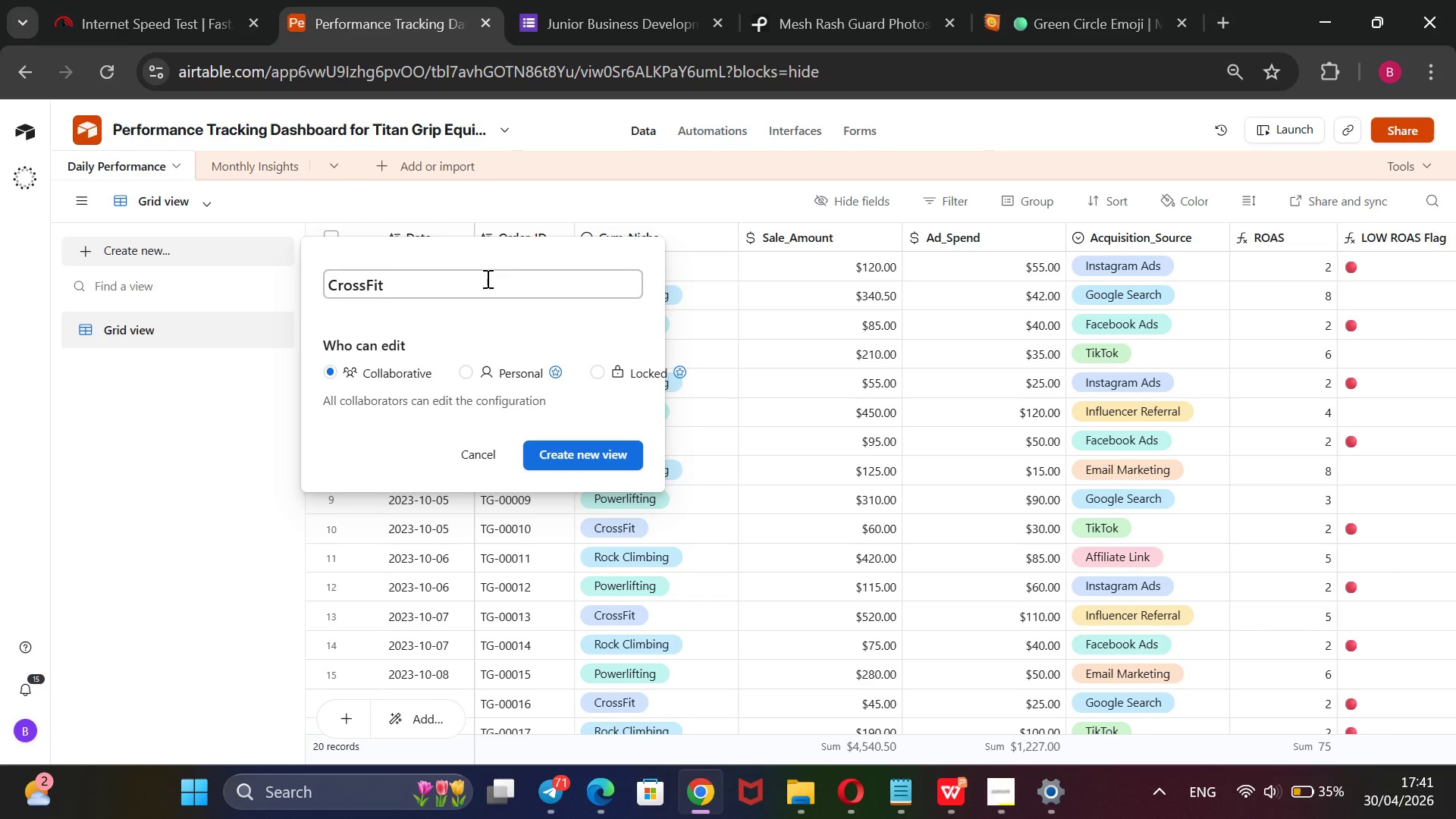 
type( )
key(Backspace)
type(View)
 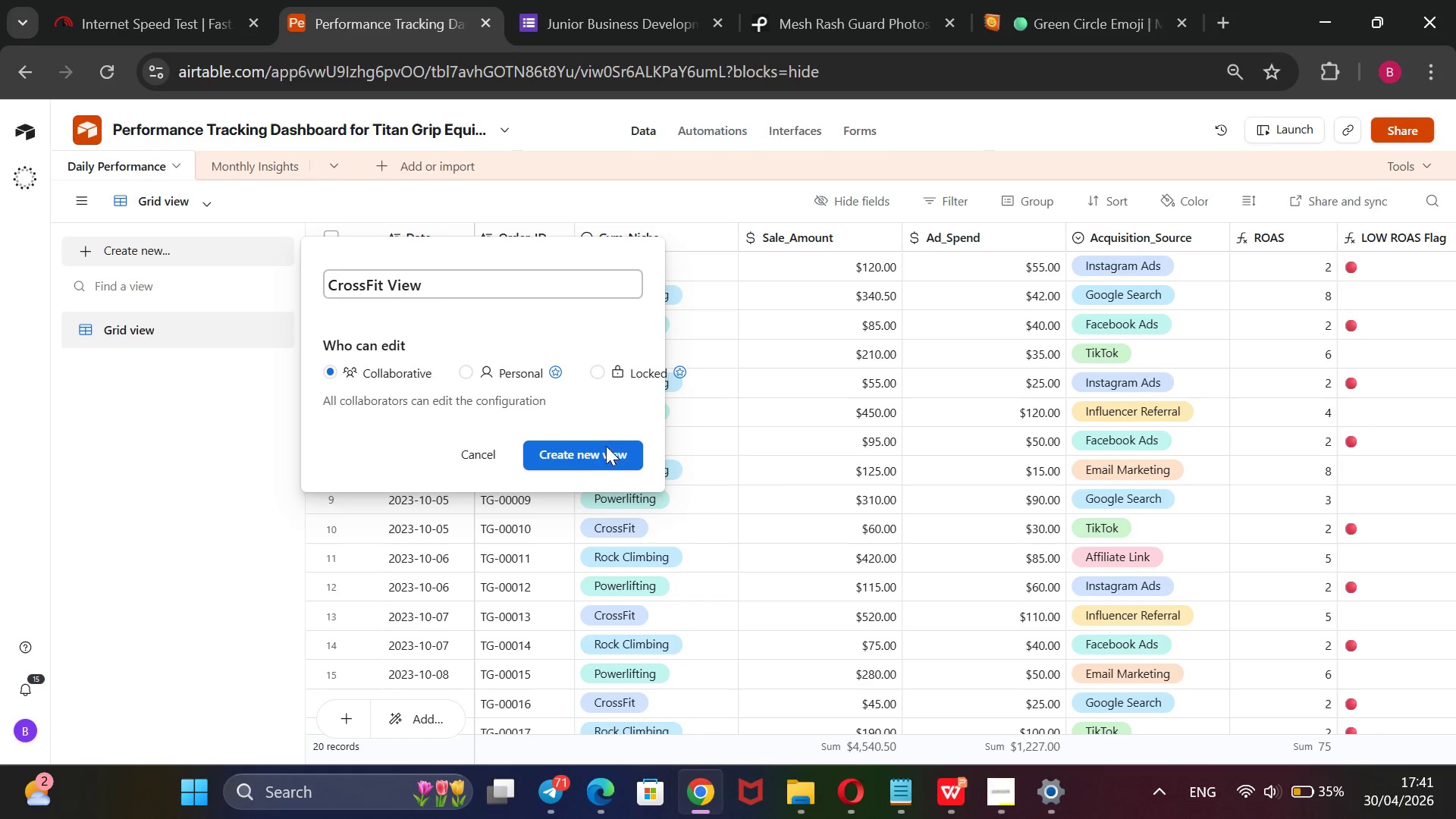 
left_click([591, 457])
 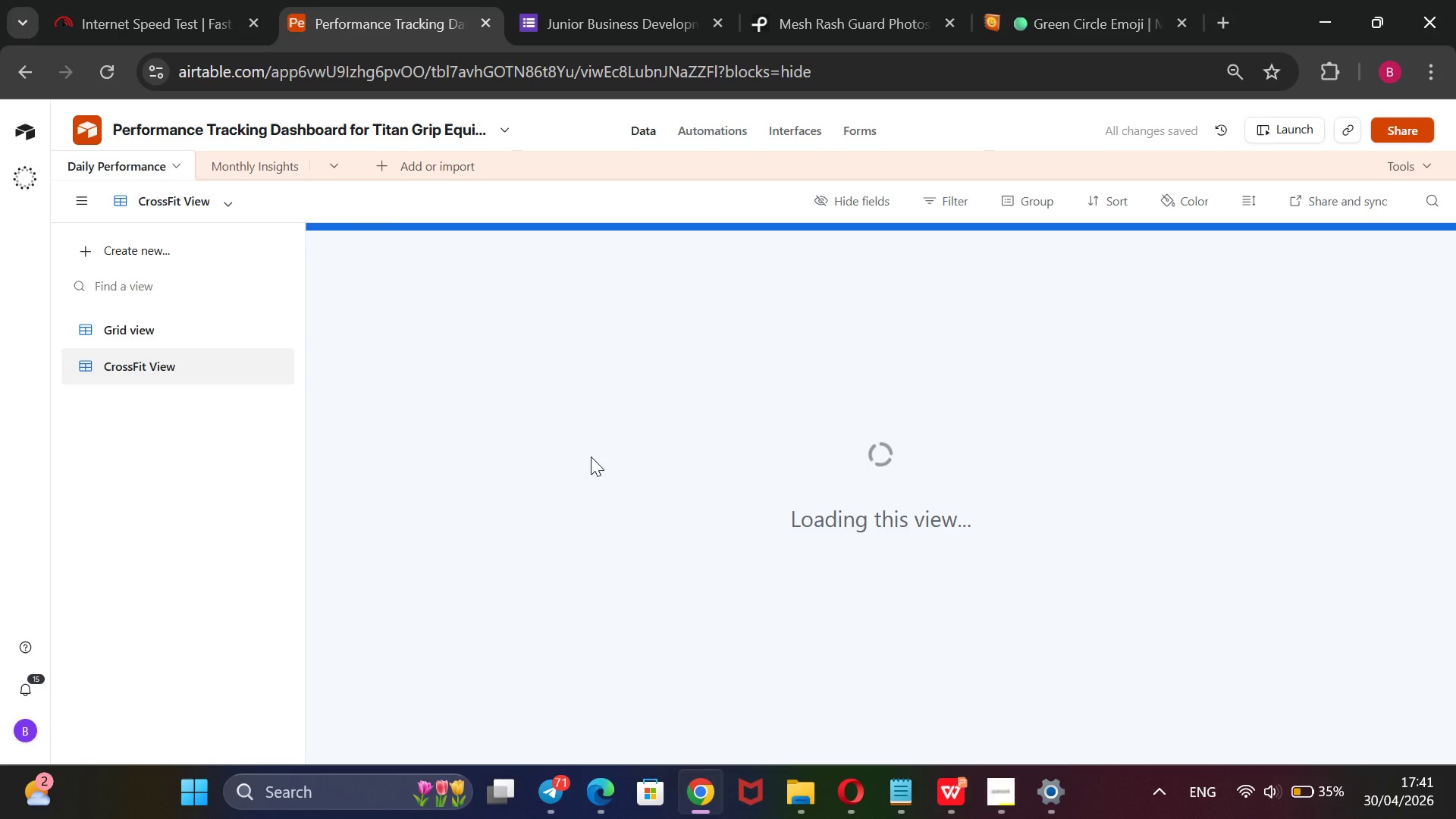 
wait(8.86)
 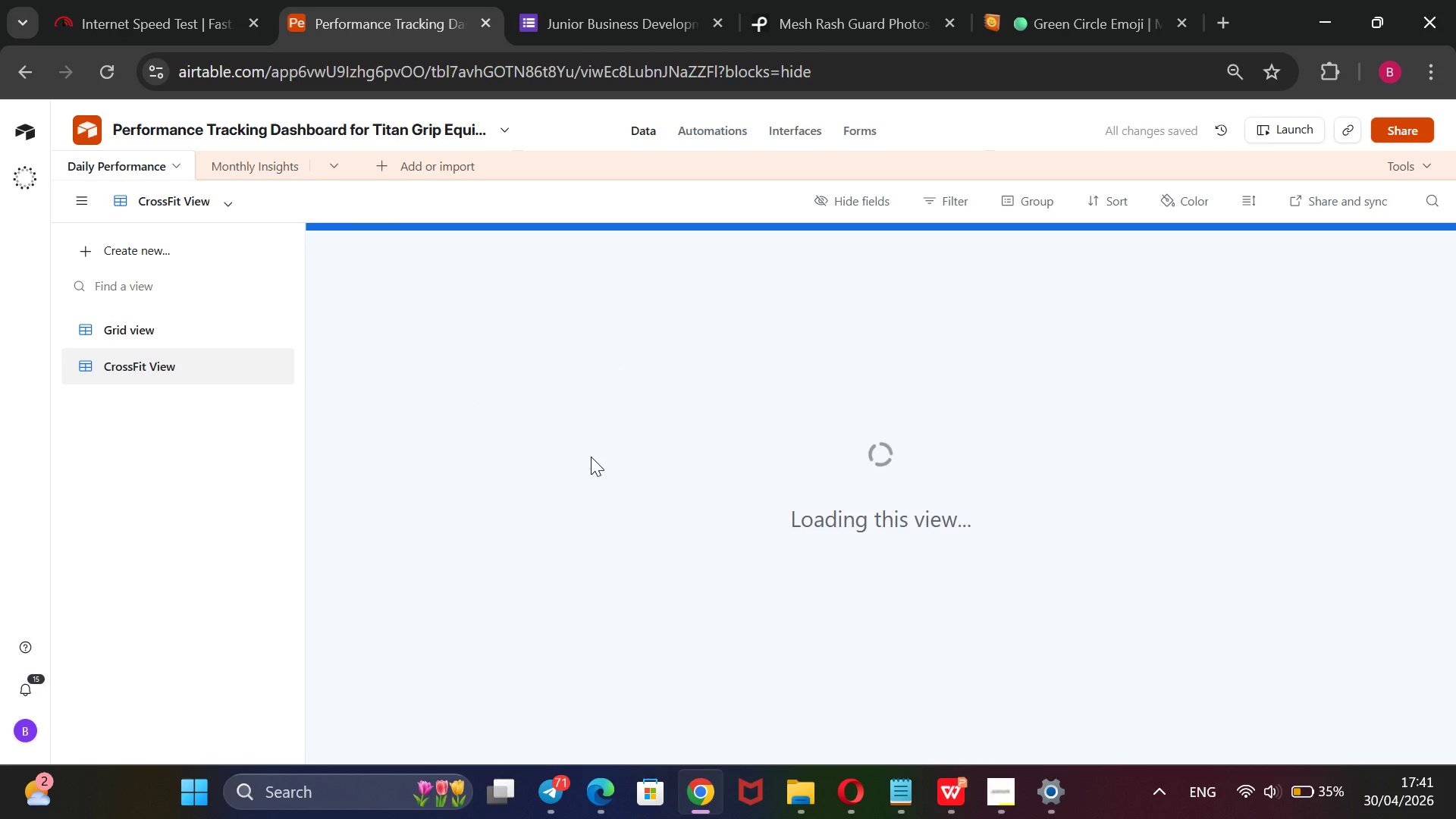 
left_click([937, 195])
 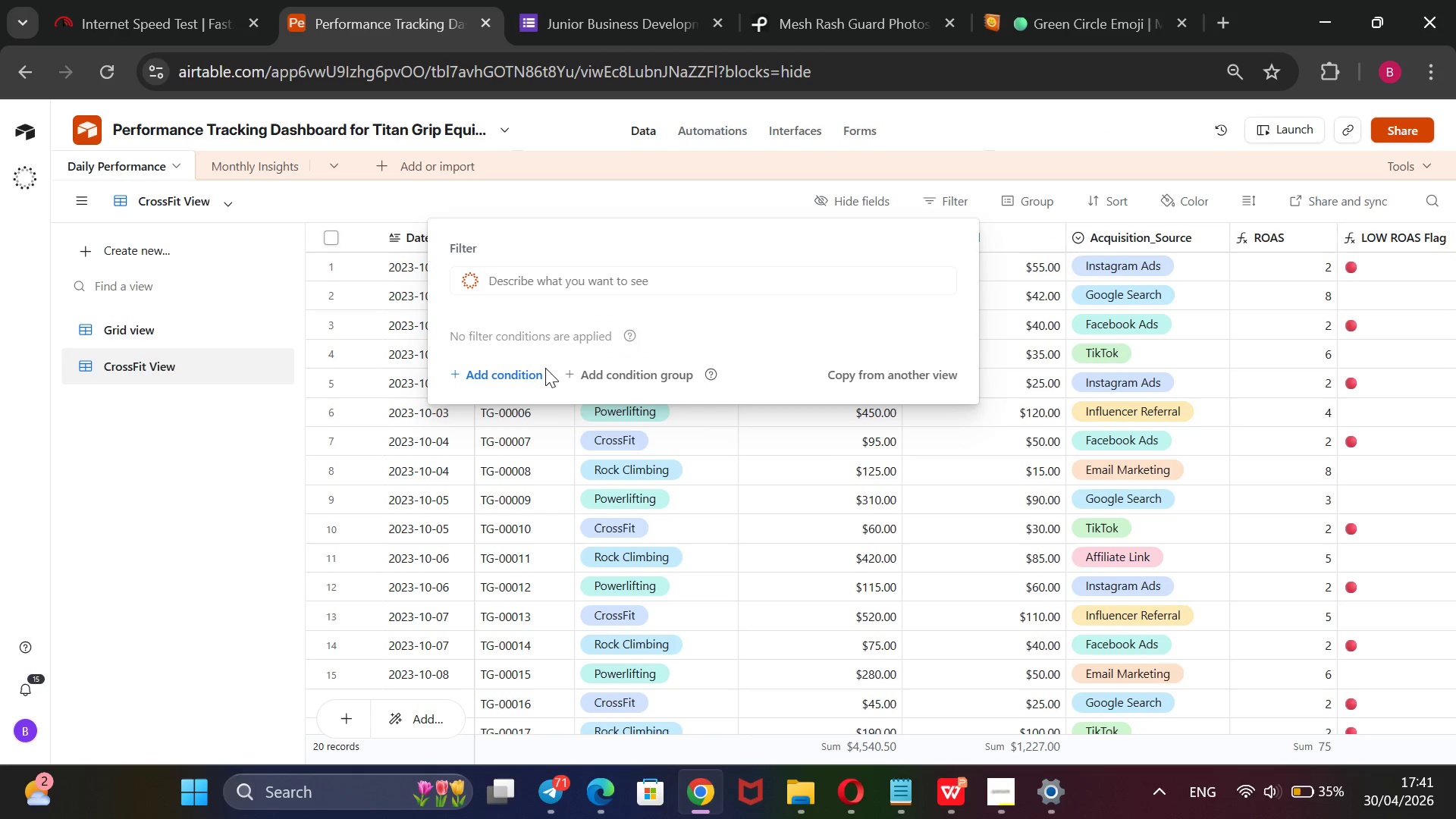 
left_click([513, 369])
 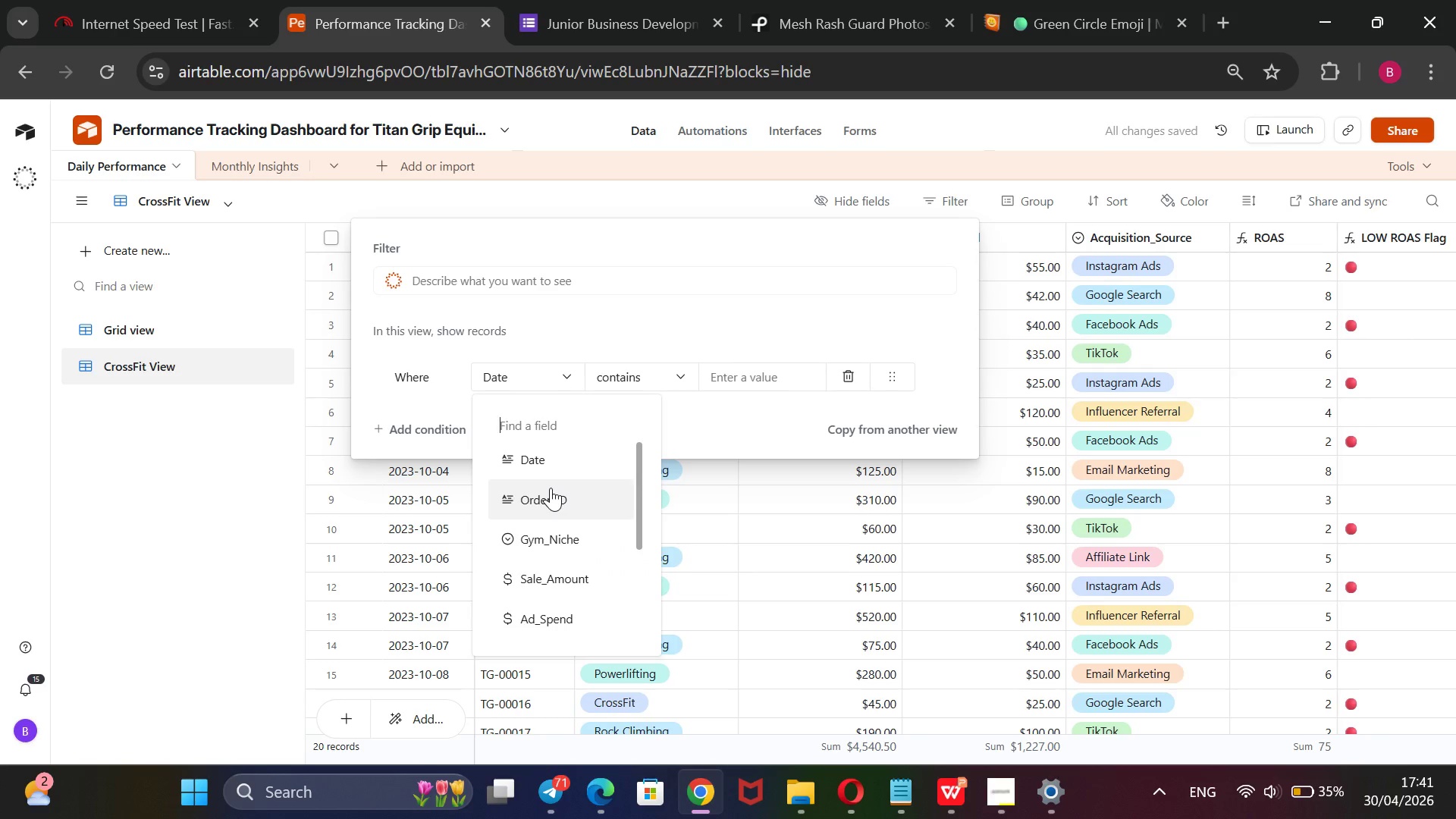 
left_click([561, 529])
 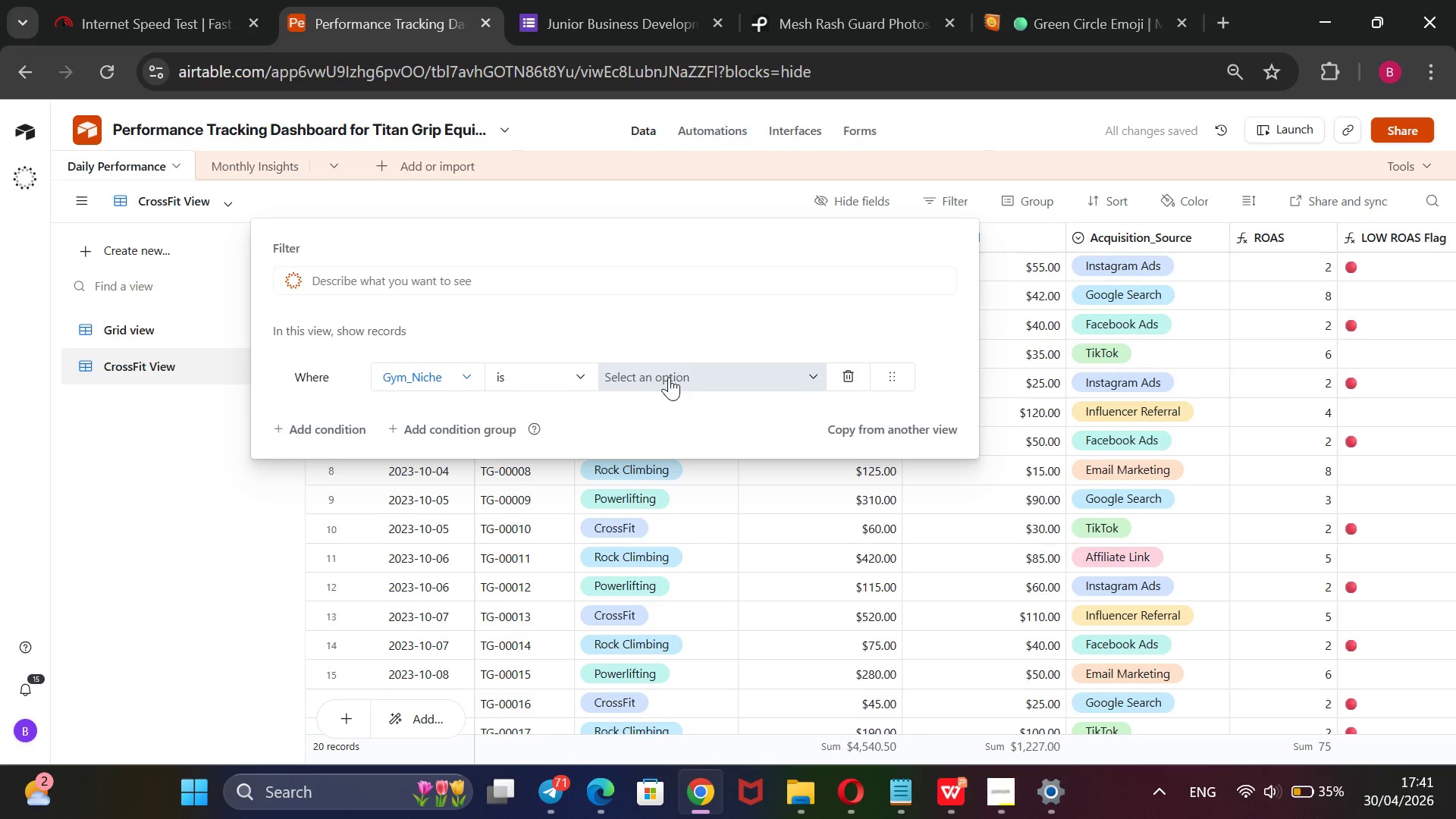 
left_click([669, 377])
 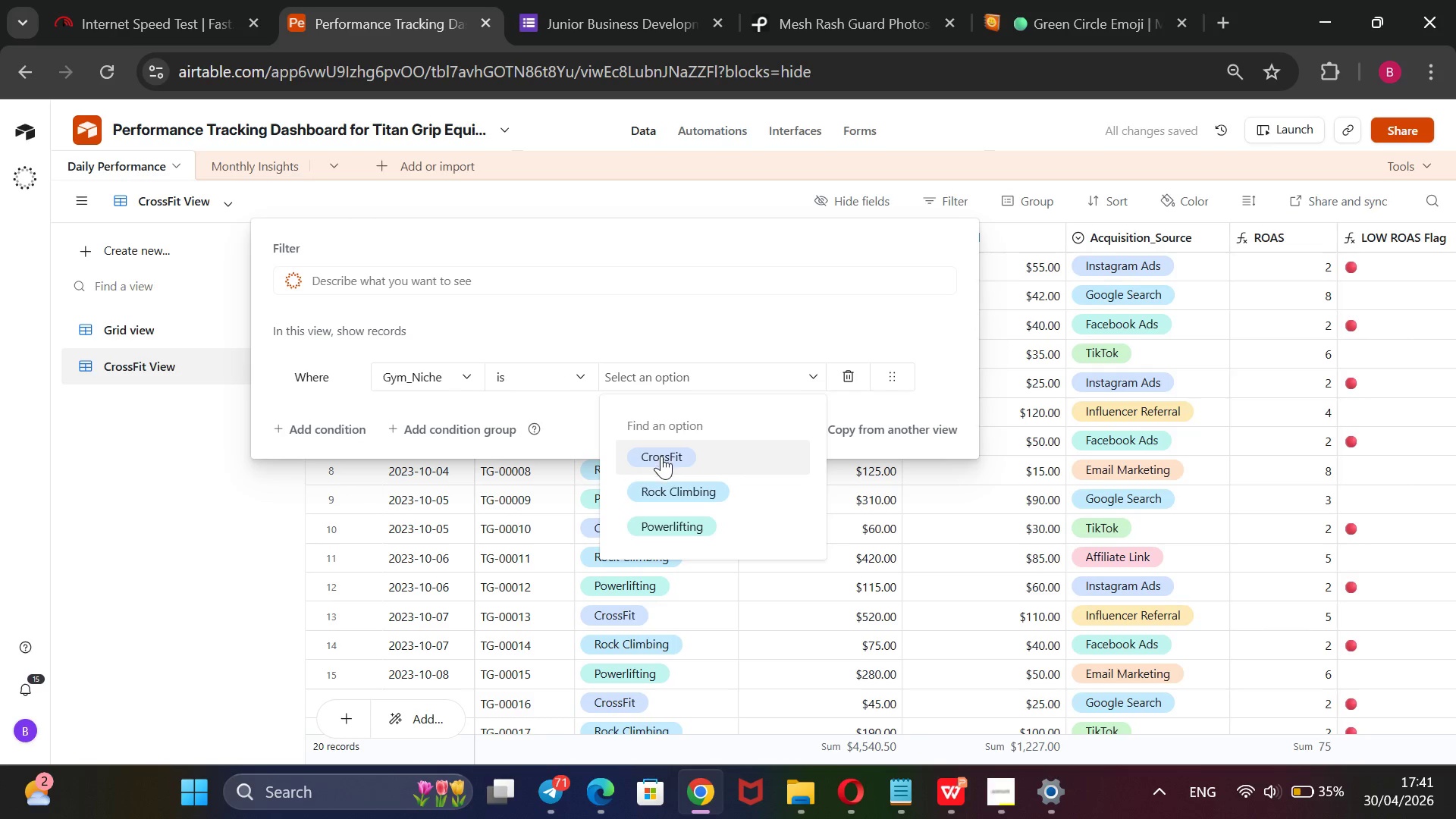 
left_click([661, 457])
 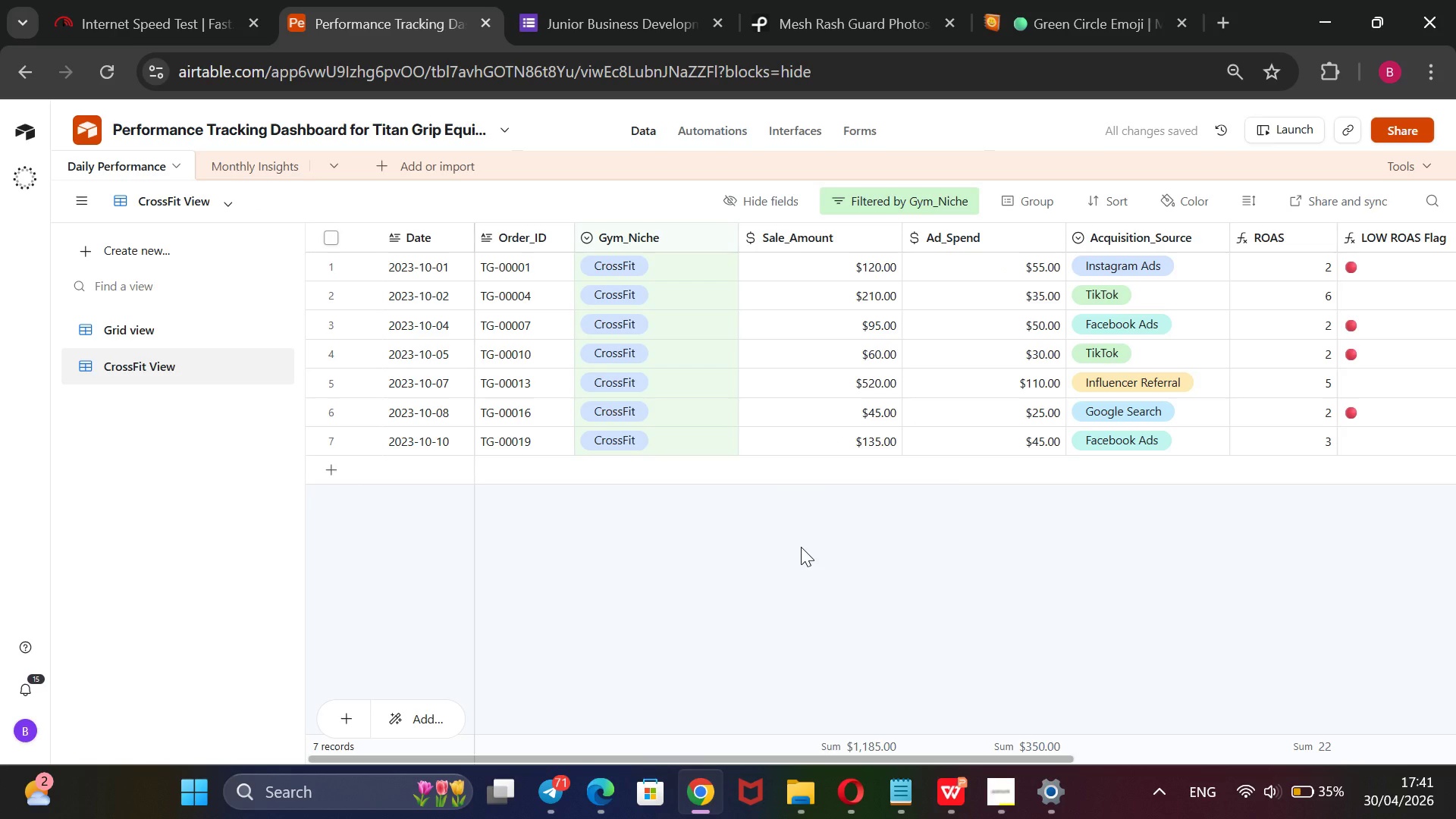 
wait(10.22)
 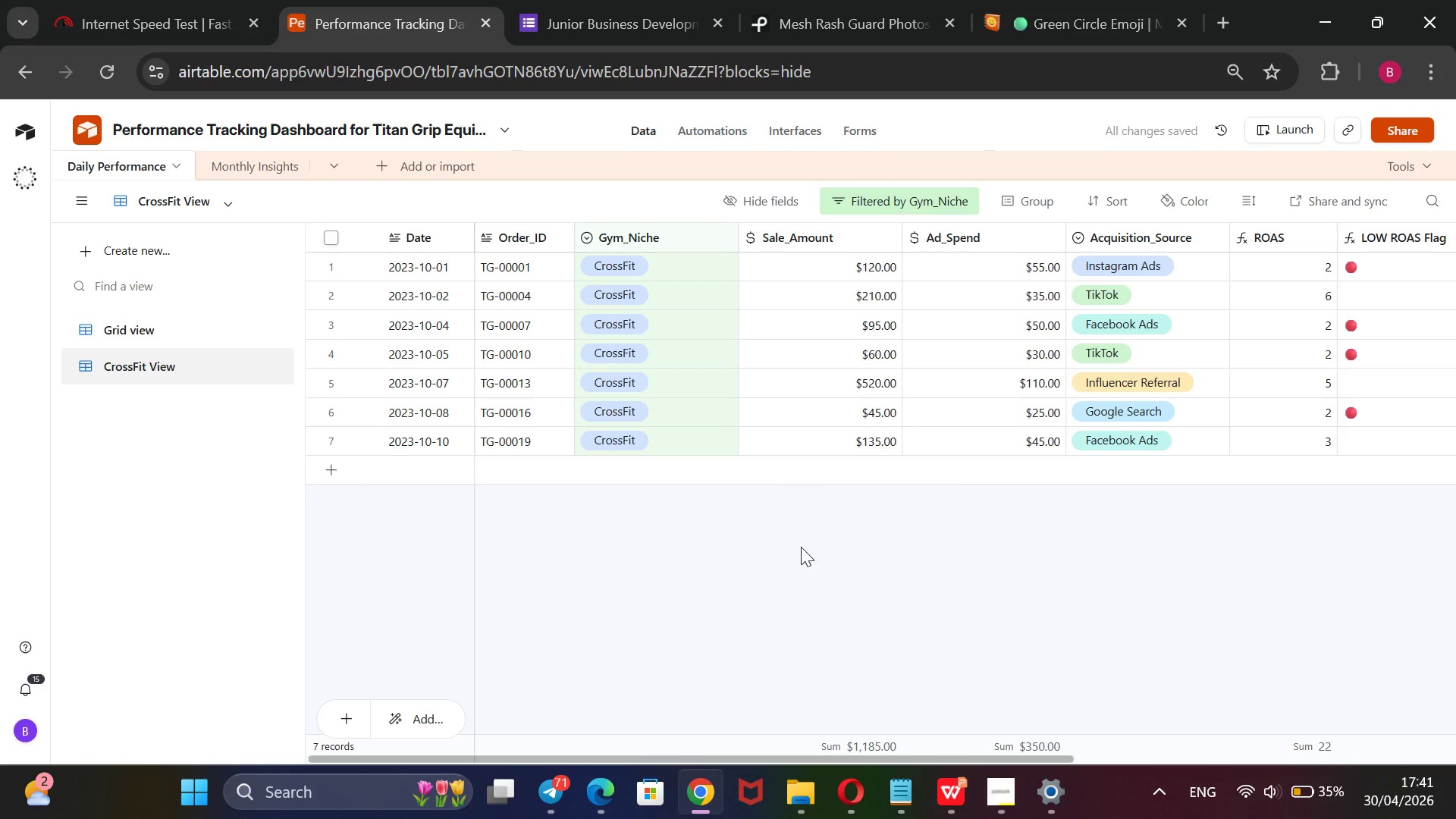 
mouse_move([253, 264])
 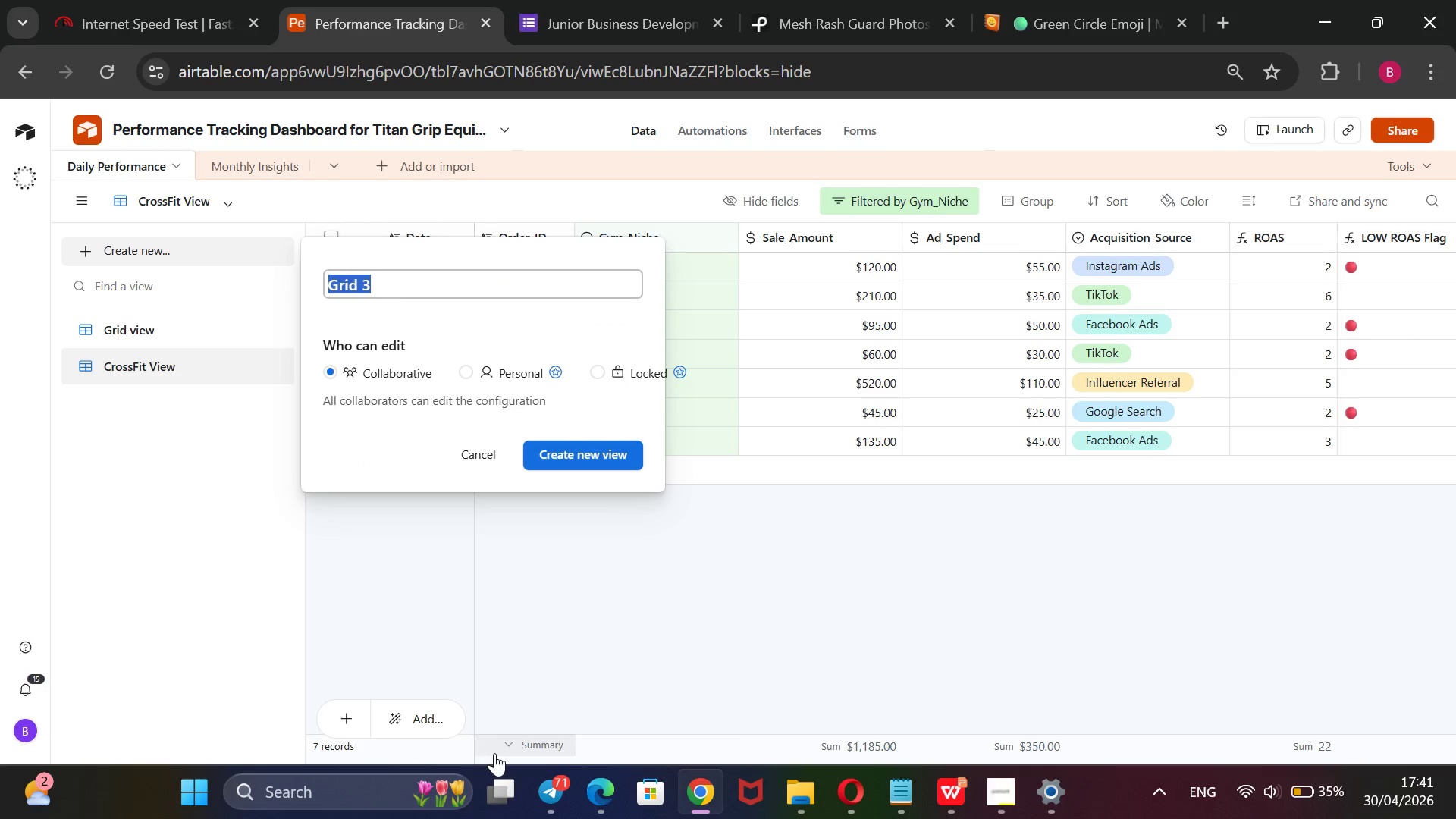 
wait(6.93)
 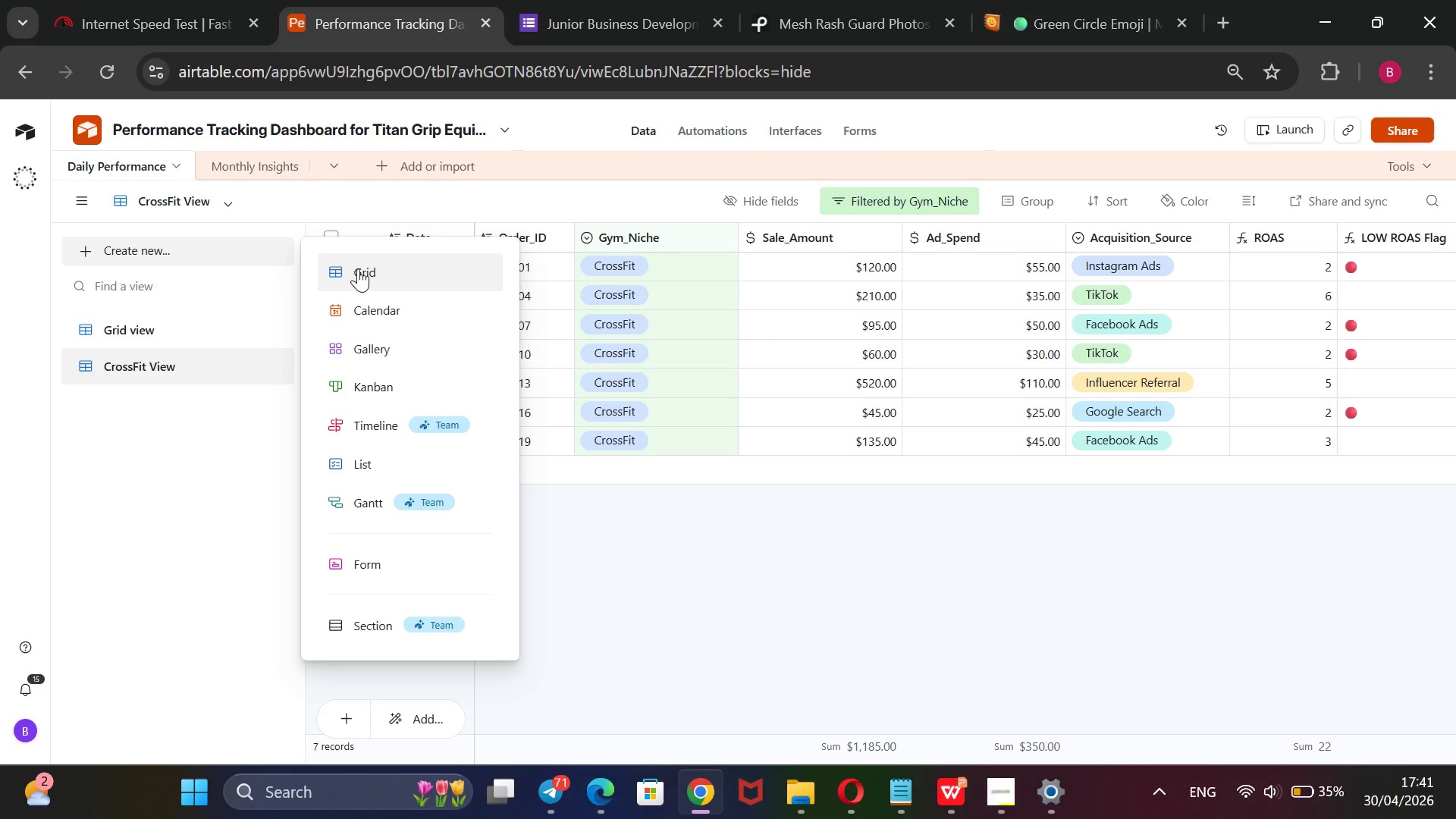 
left_click([1006, 814])